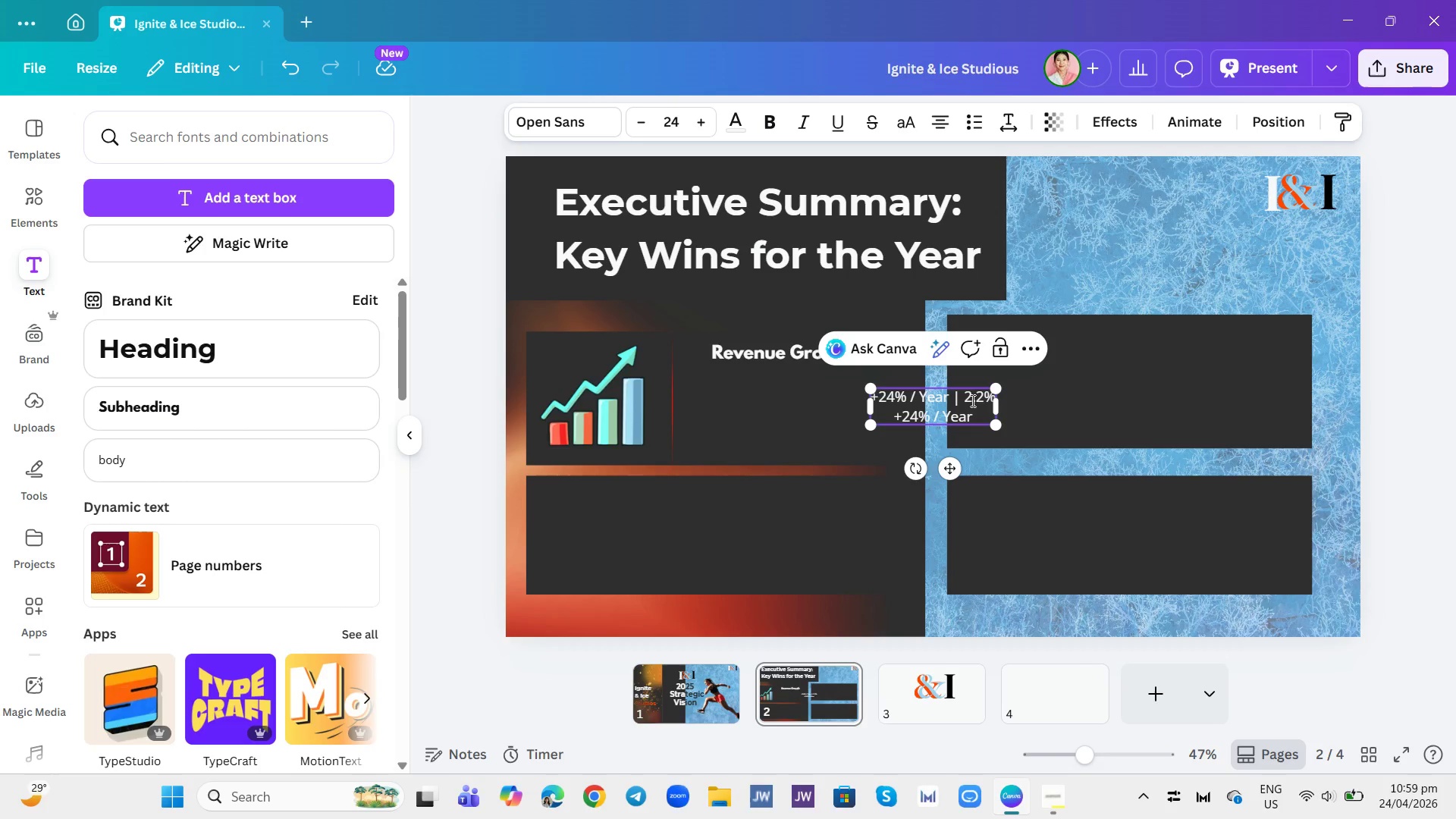 
left_click([977, 414])
 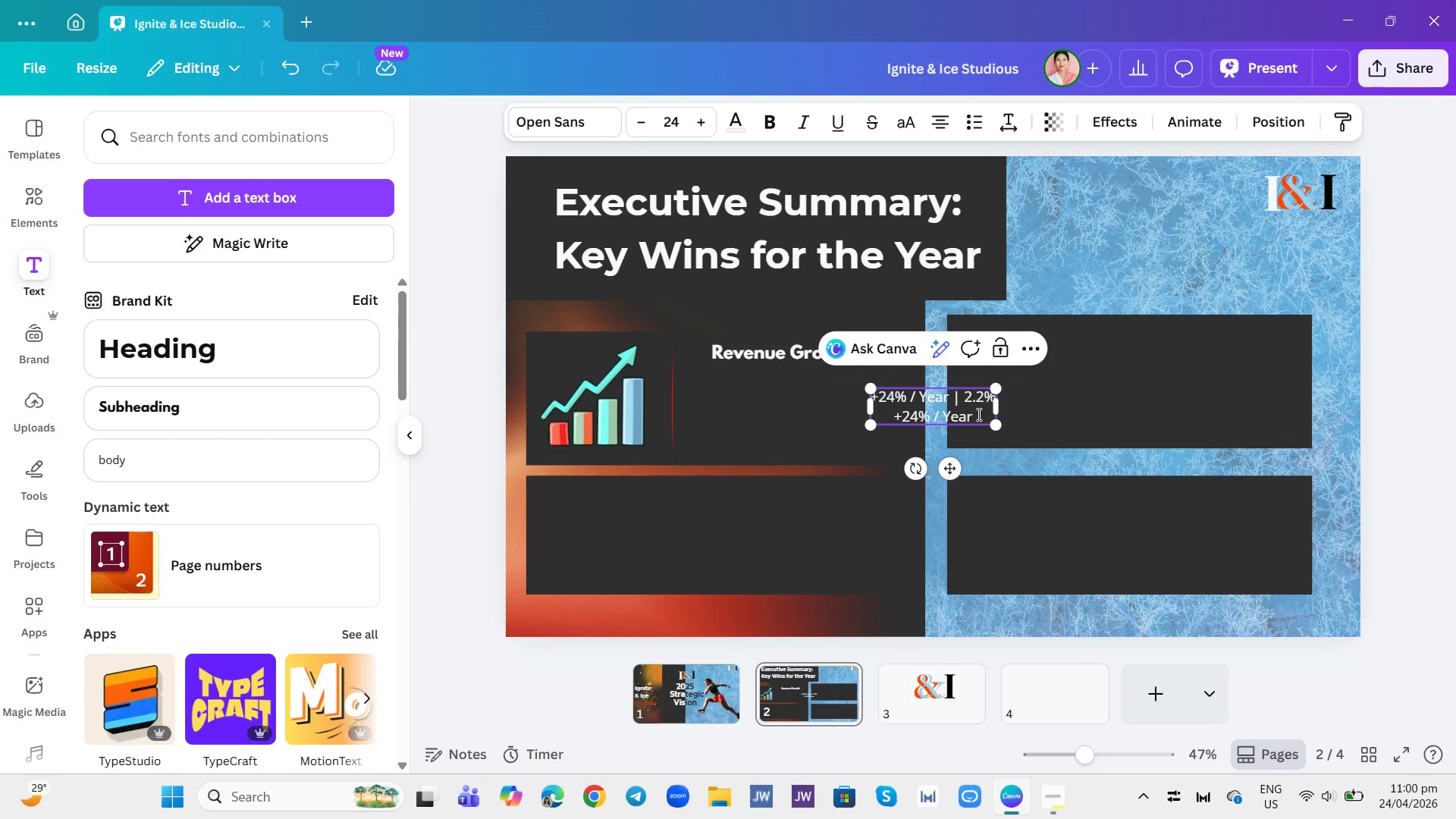 
key(Space)
 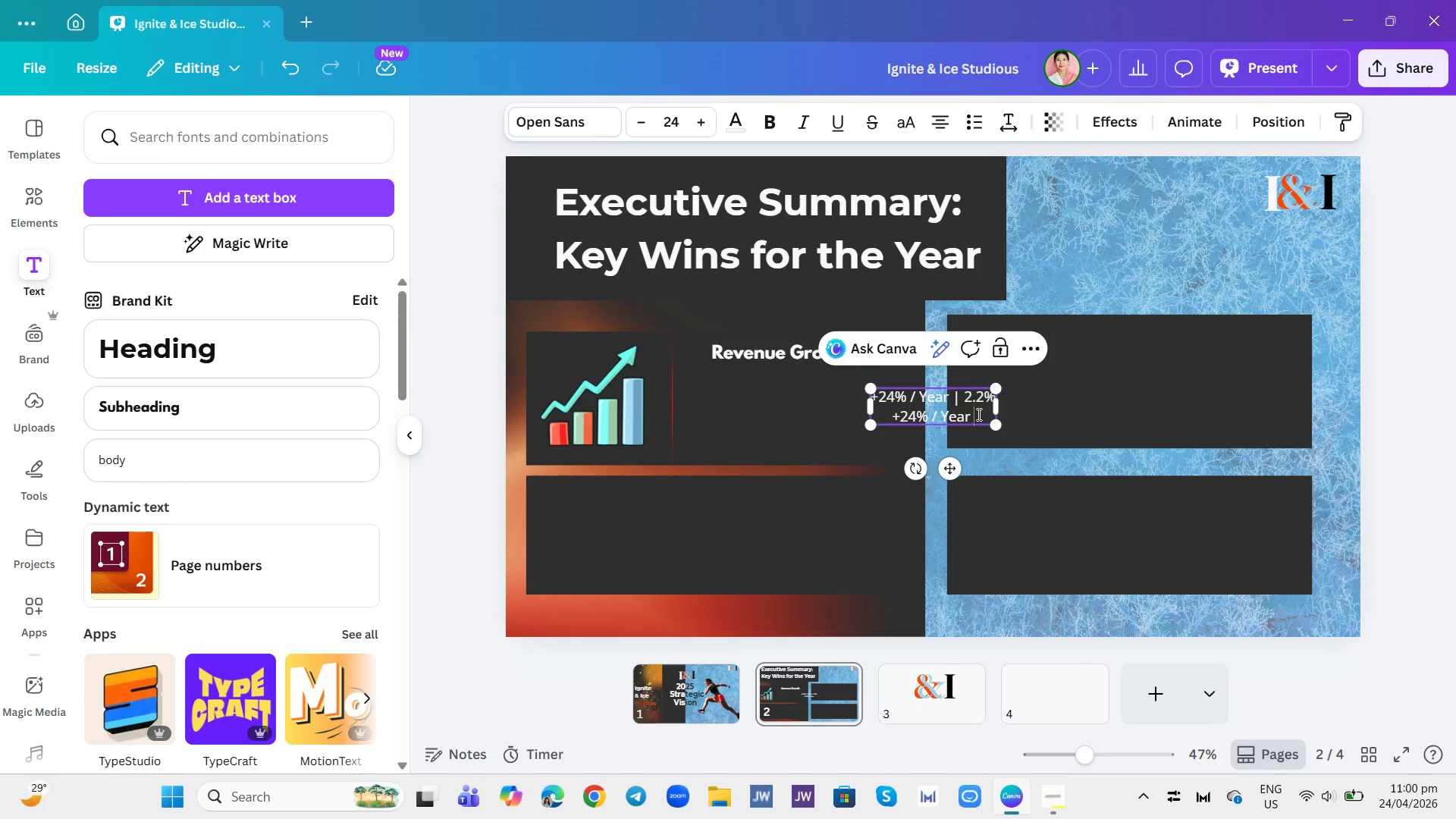 
key(Shift+ShiftRight)
 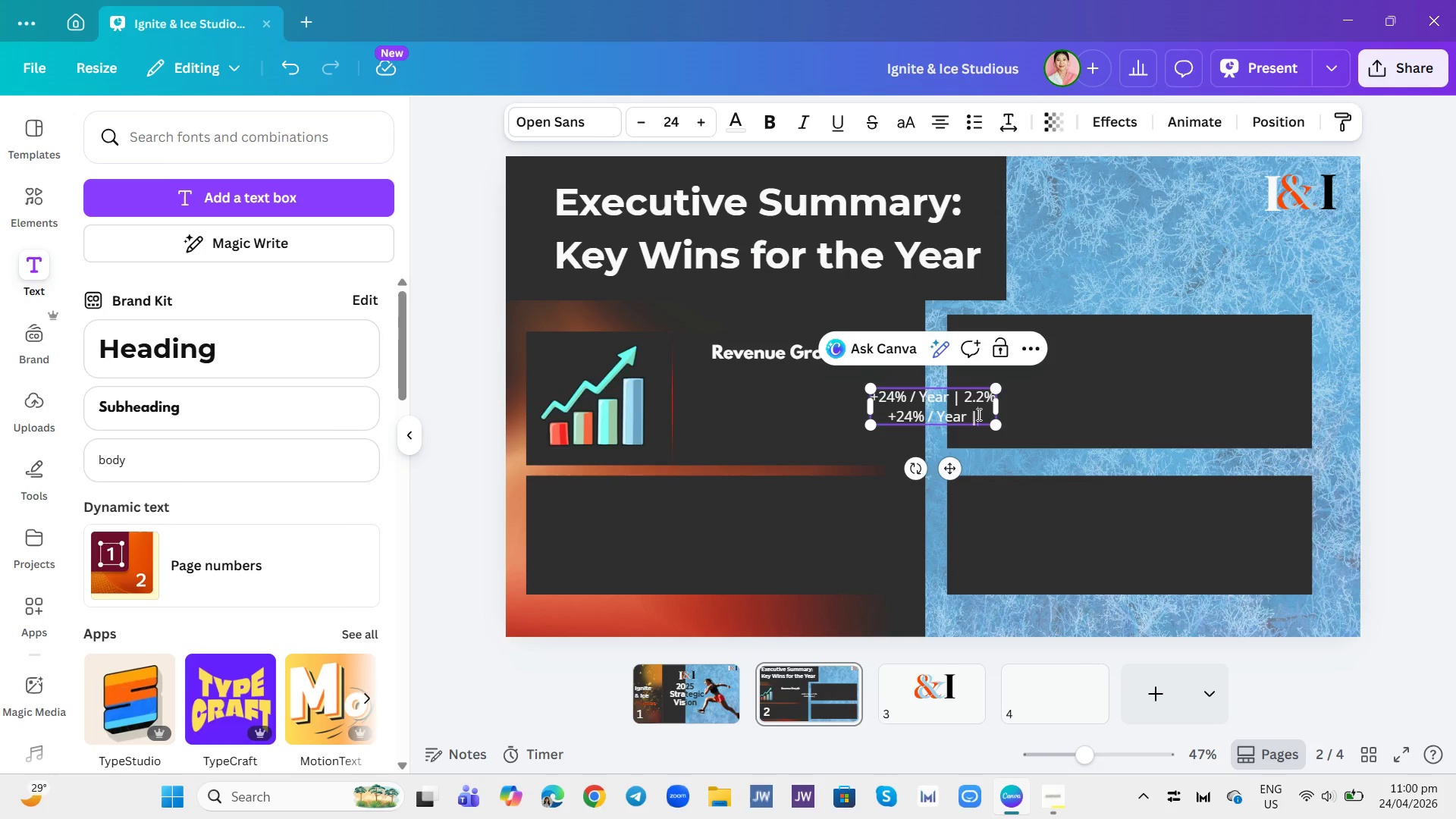 
key(Shift+Backslash)
 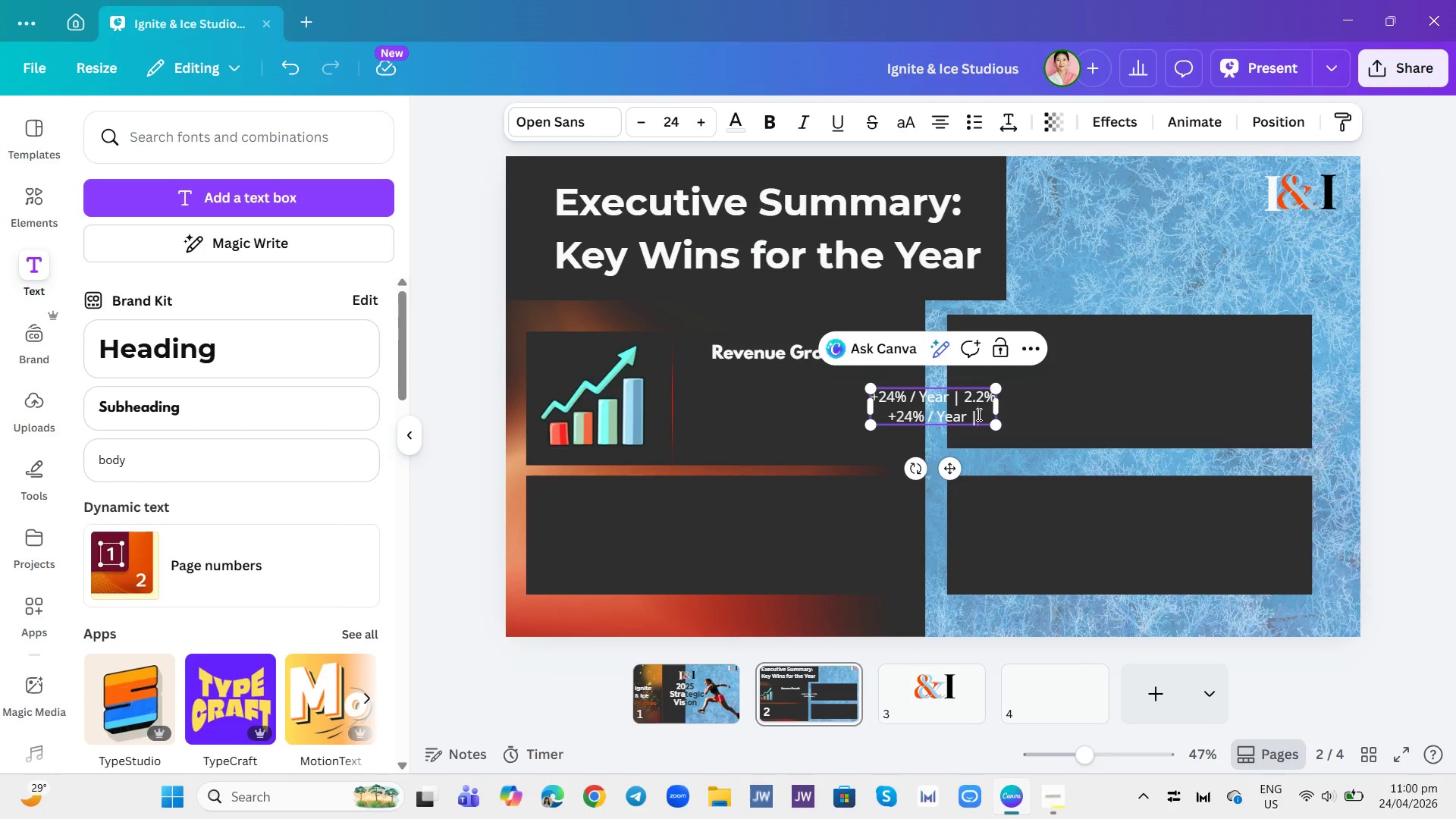 
key(2)
 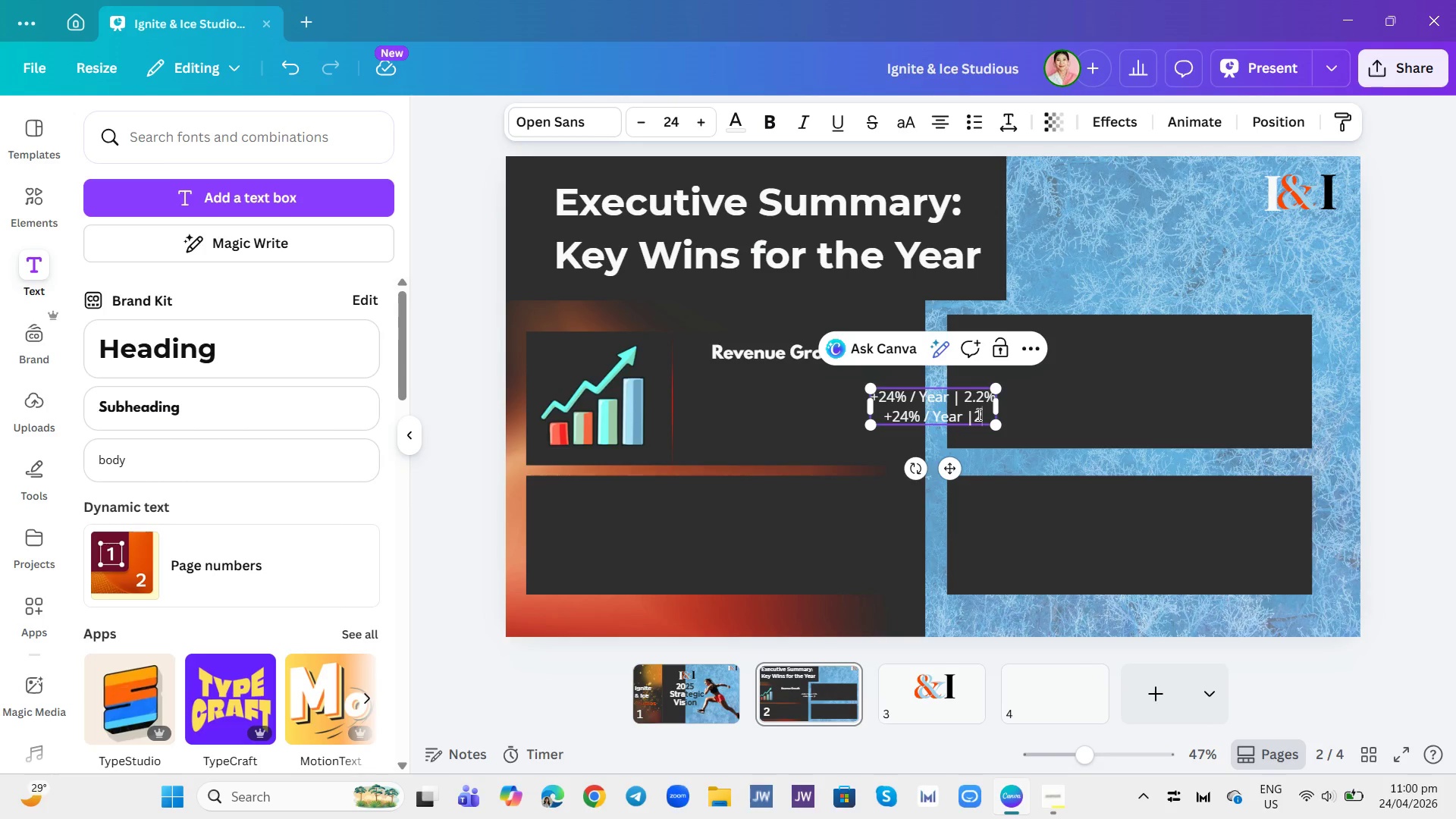 
key(Period)
 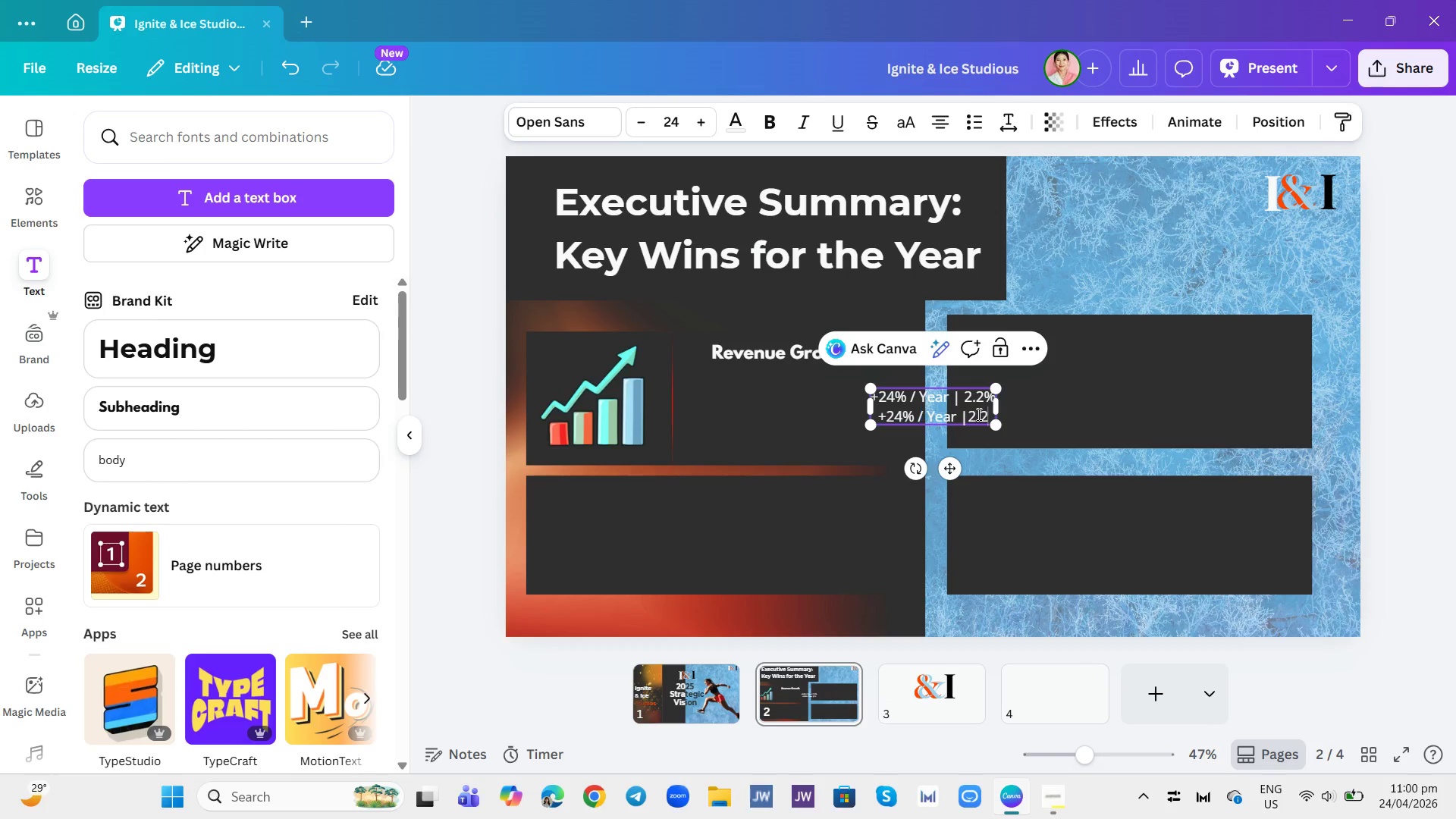 
key(2)
 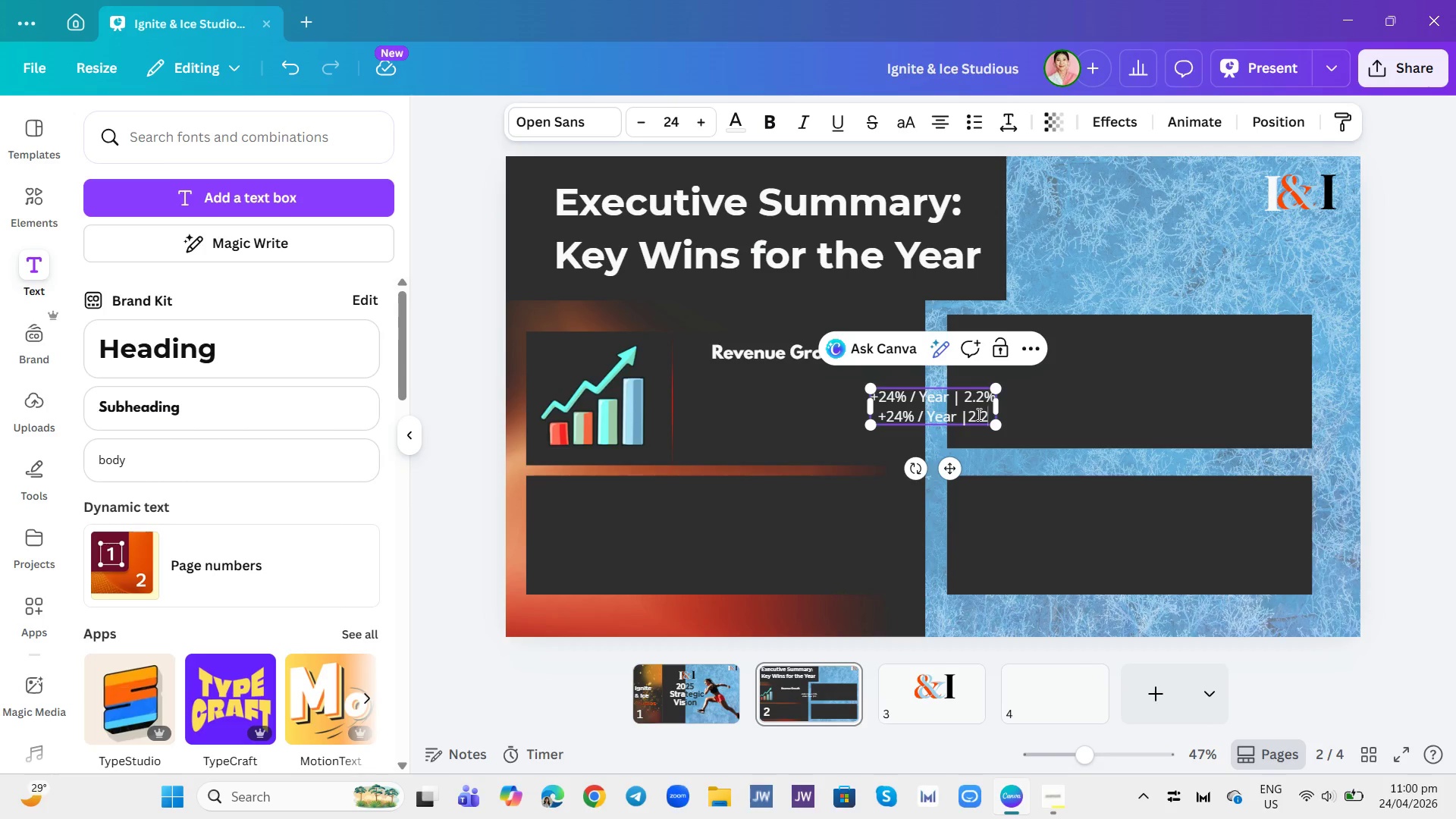 
key(Backspace)
 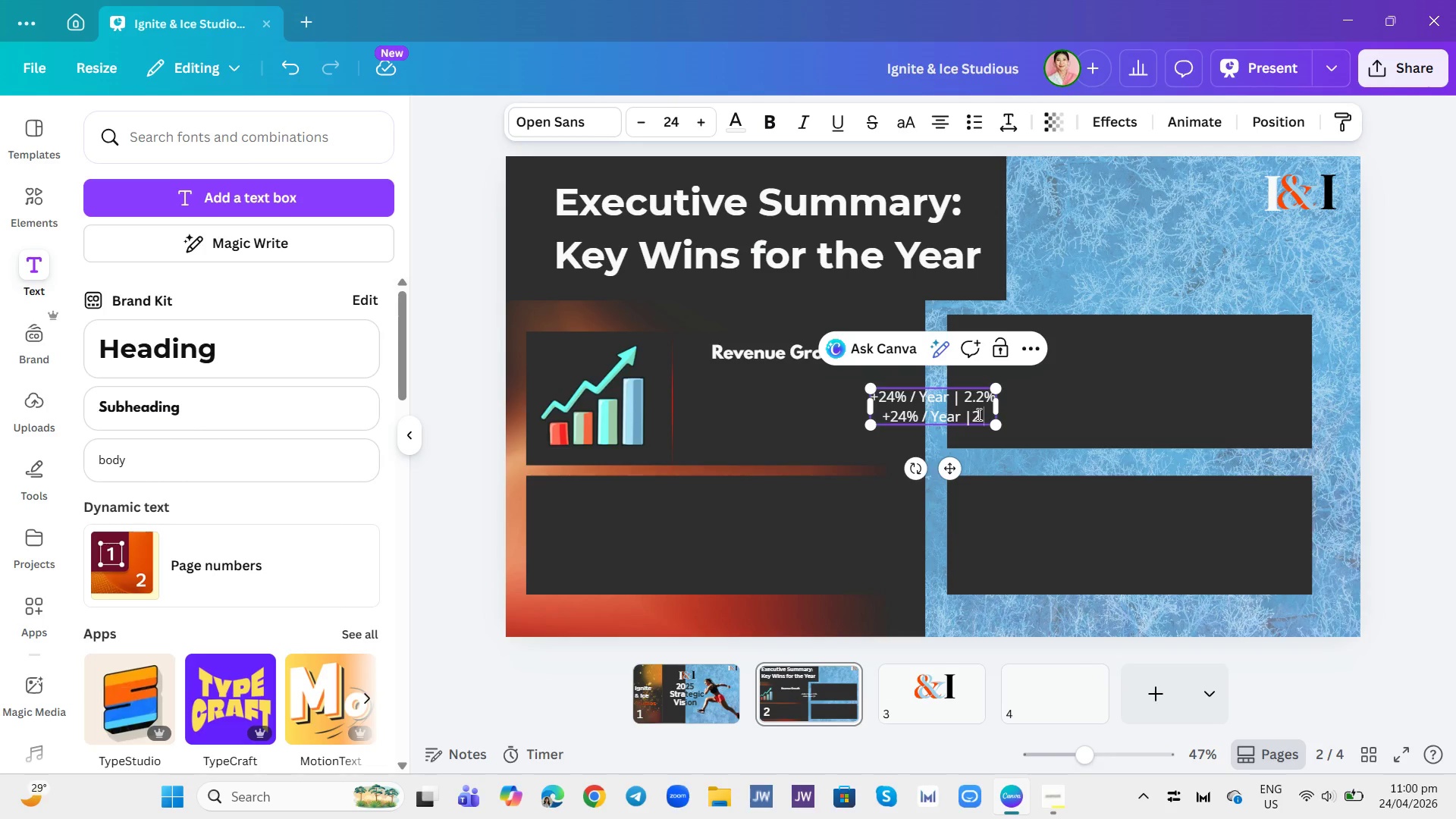 
key(Backspace)
 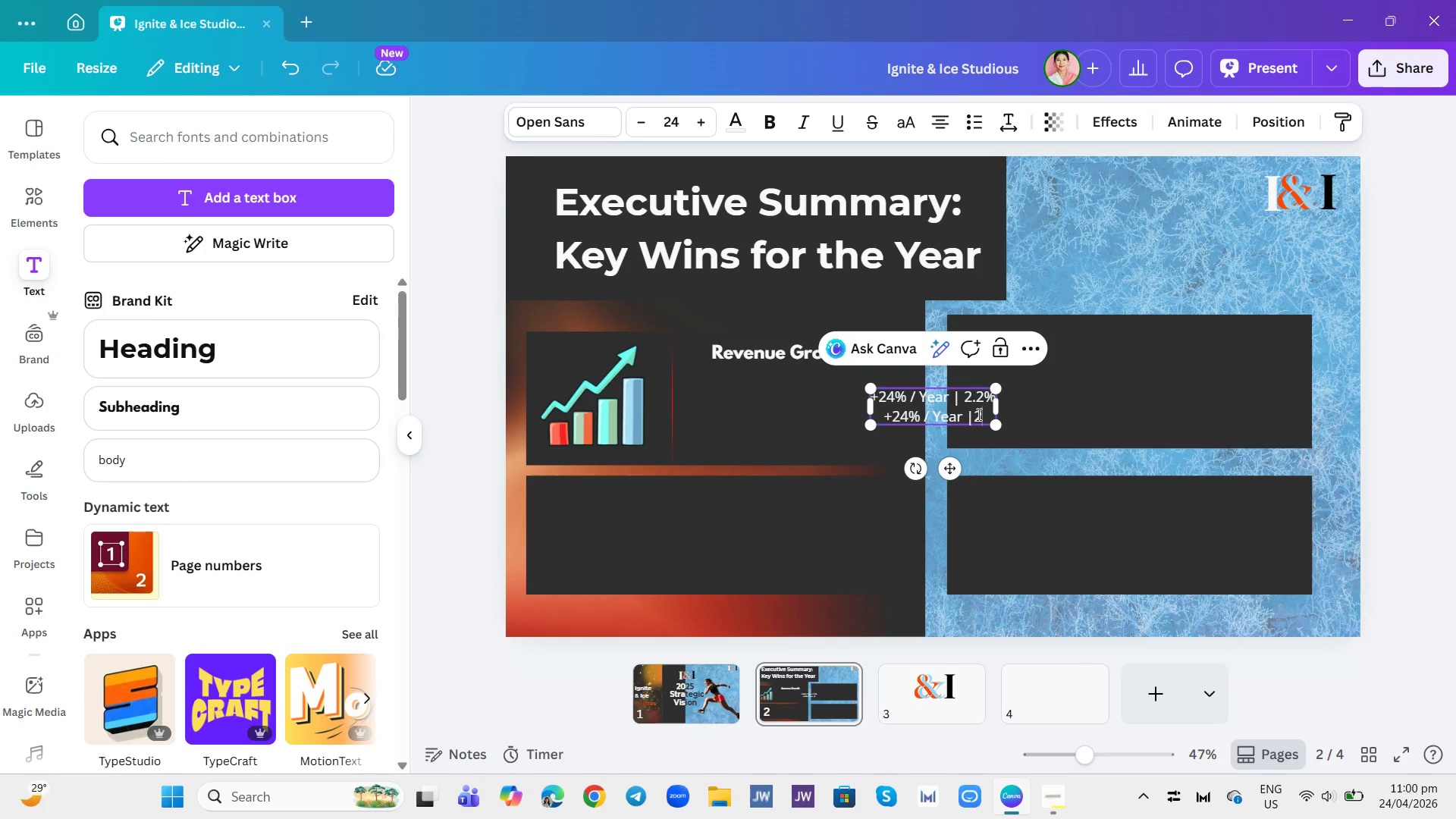 
type(1)
key(Backspace)
type(23)
key(Backspace)
key(Backspace)
key(Backspace)
type(123.3%)
 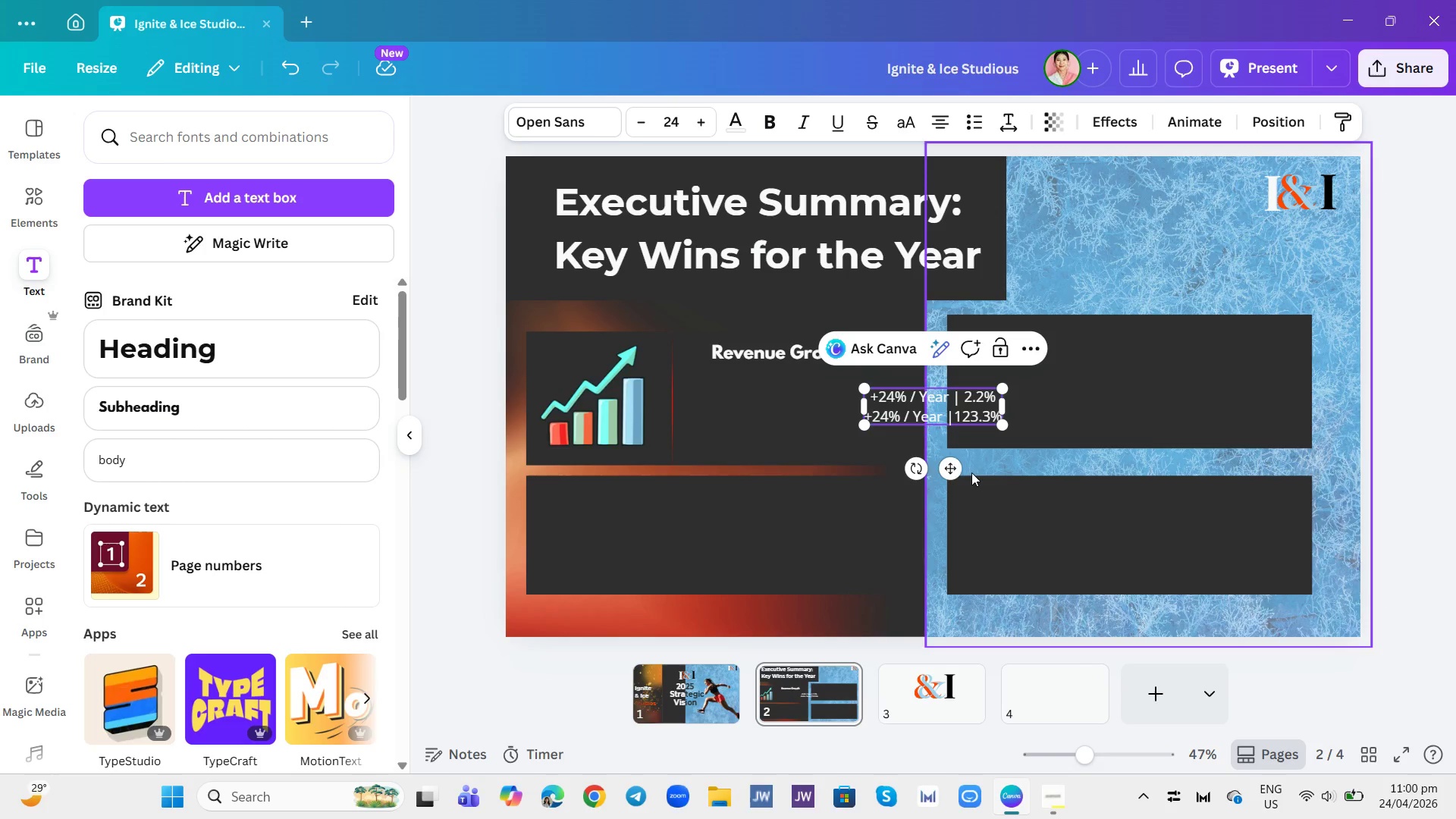 
left_click_drag(start_coordinate=[952, 474], to_coordinate=[802, 470])
 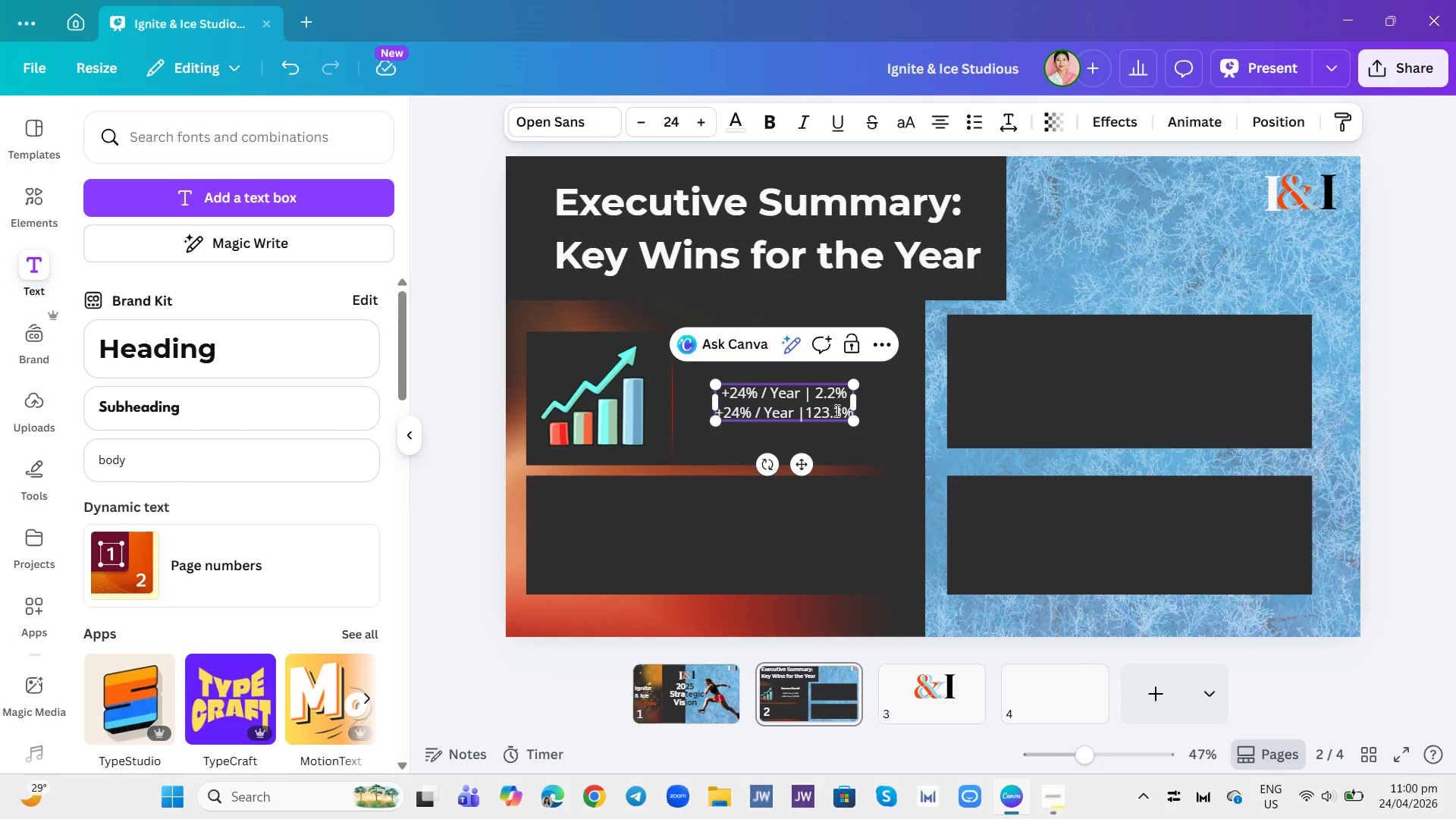 
left_click([836, 410])
 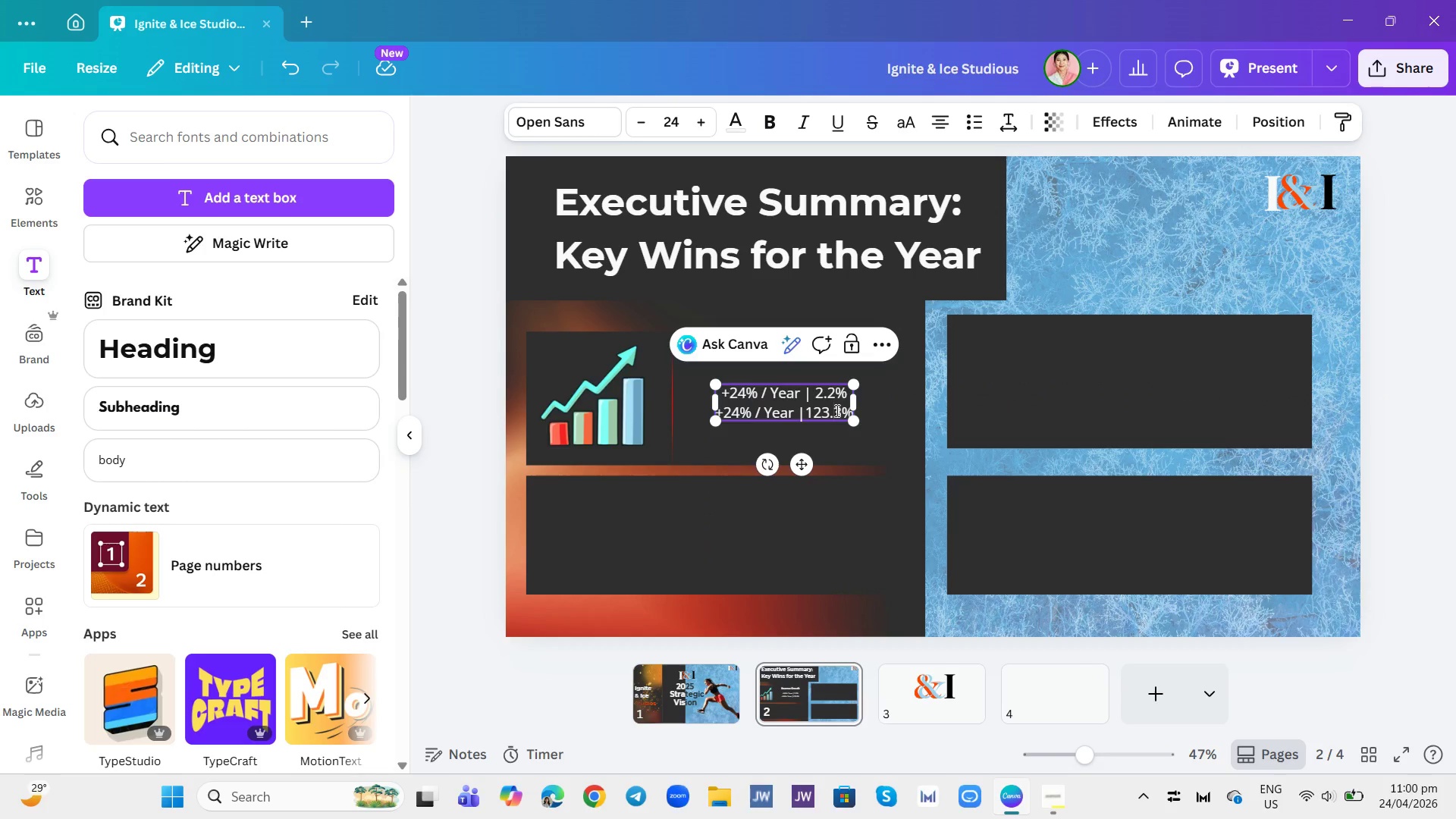 
key(Control+ControlLeft)
 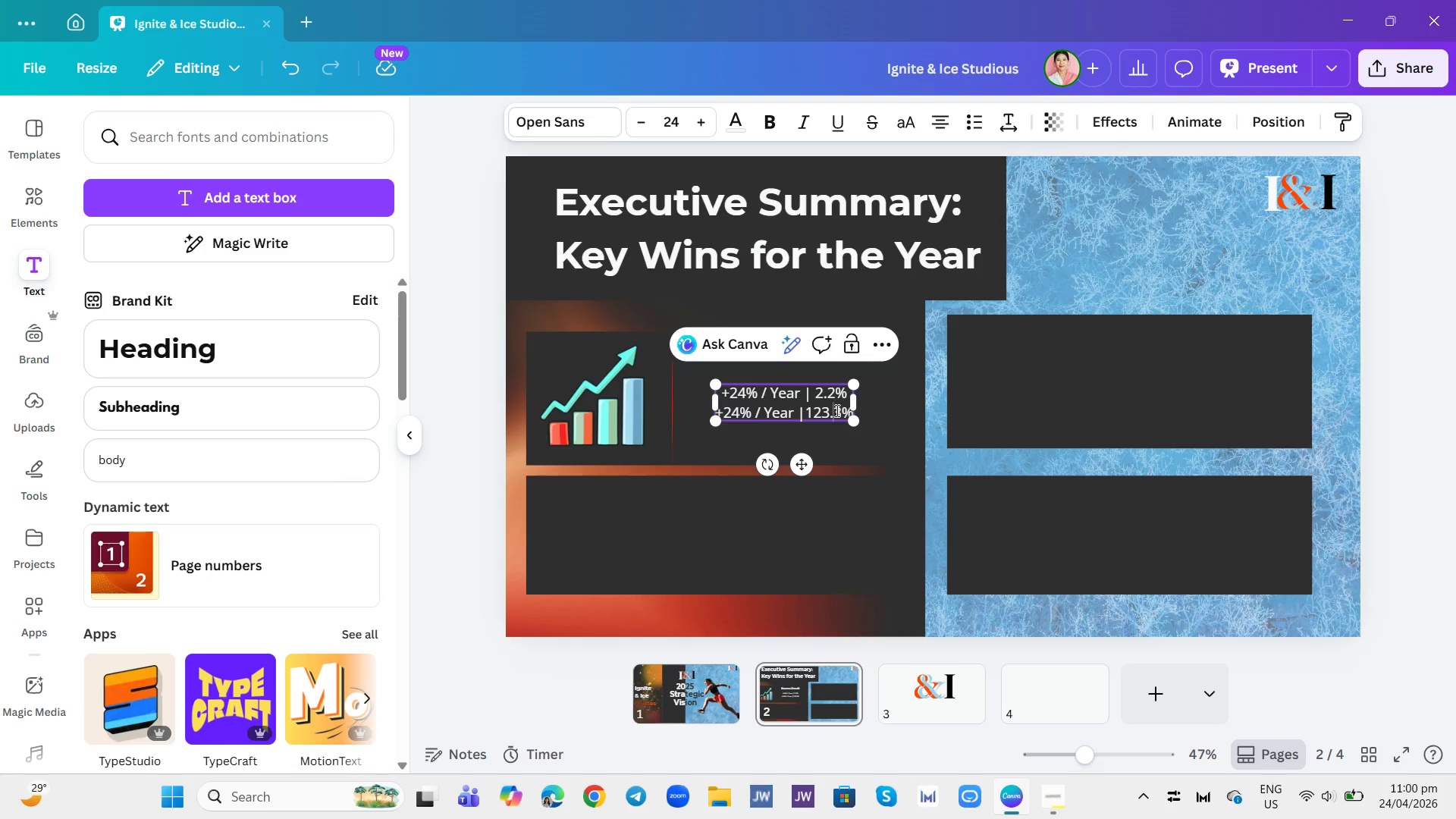 
double_click([836, 410])
 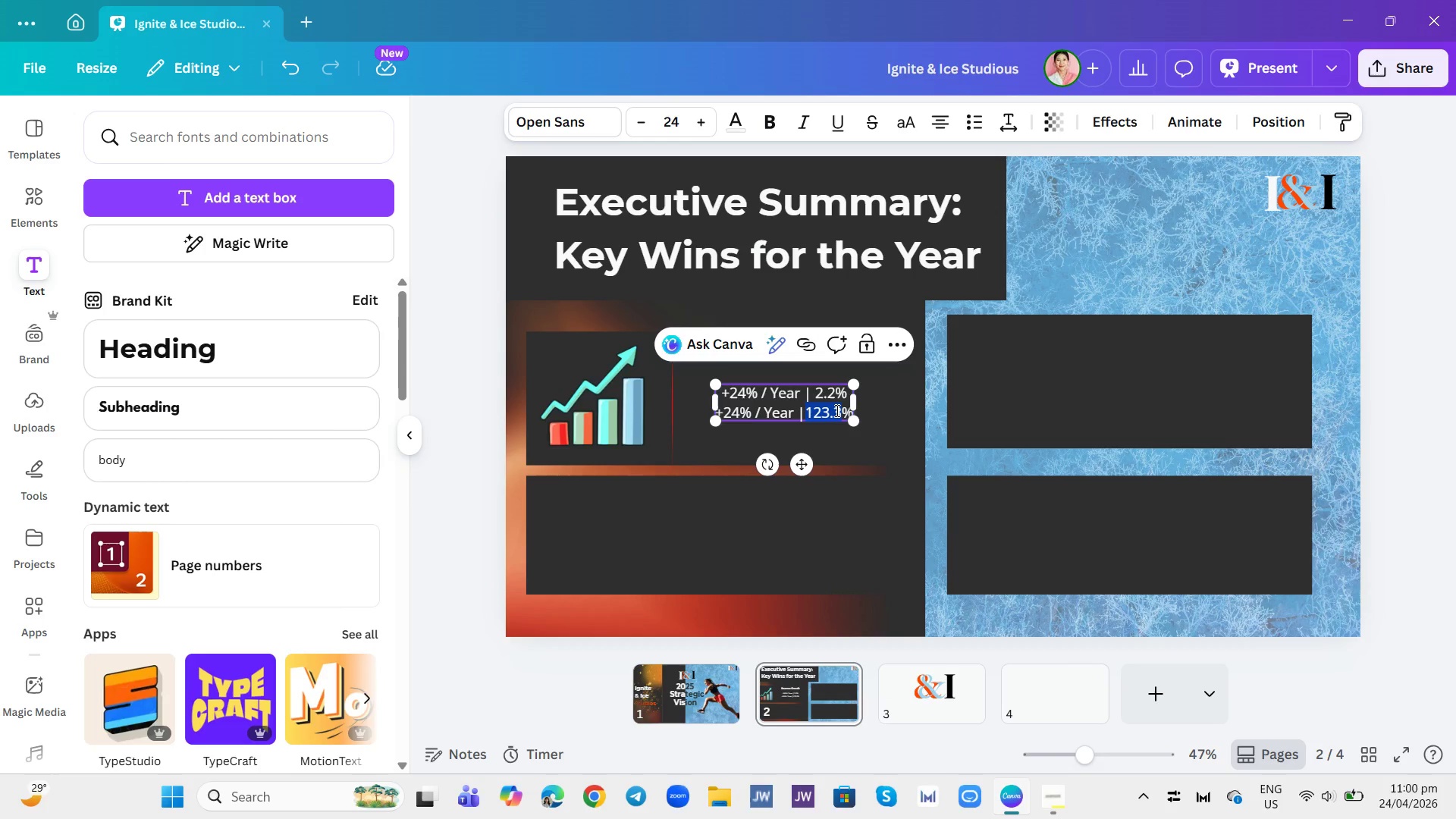 
key(Control+A)
 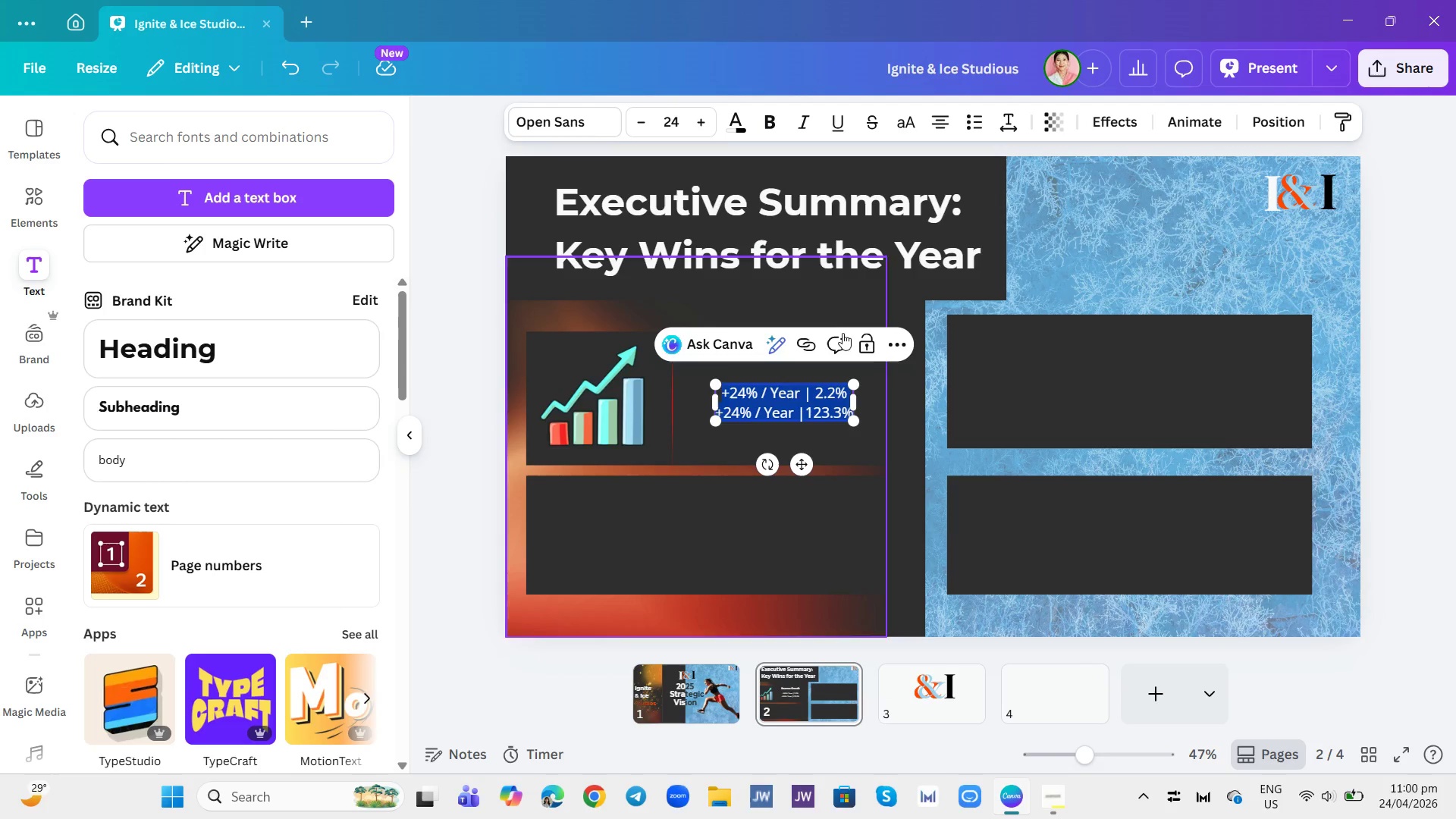 
left_click([937, 444])
 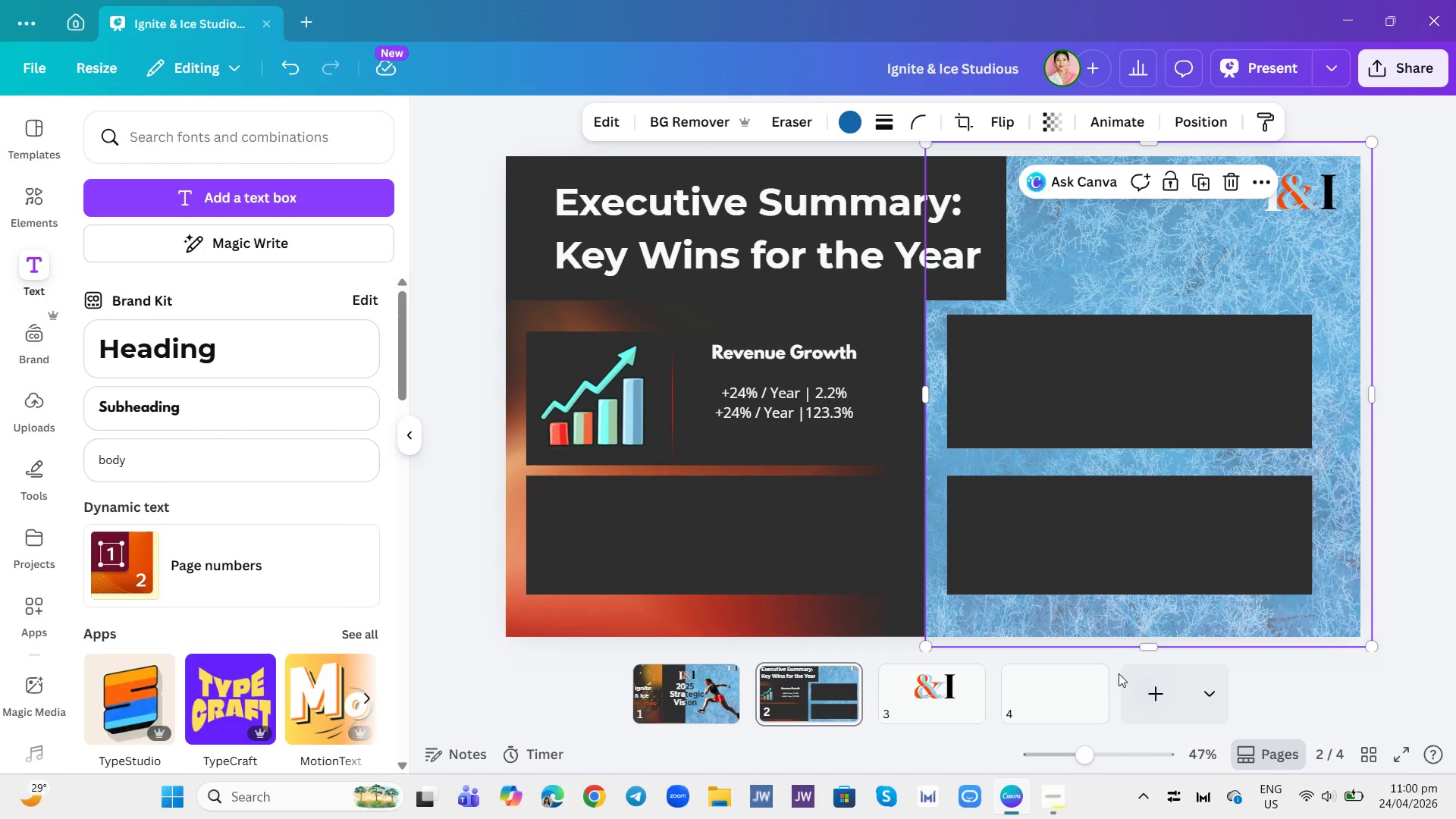 
wait(23.89)
 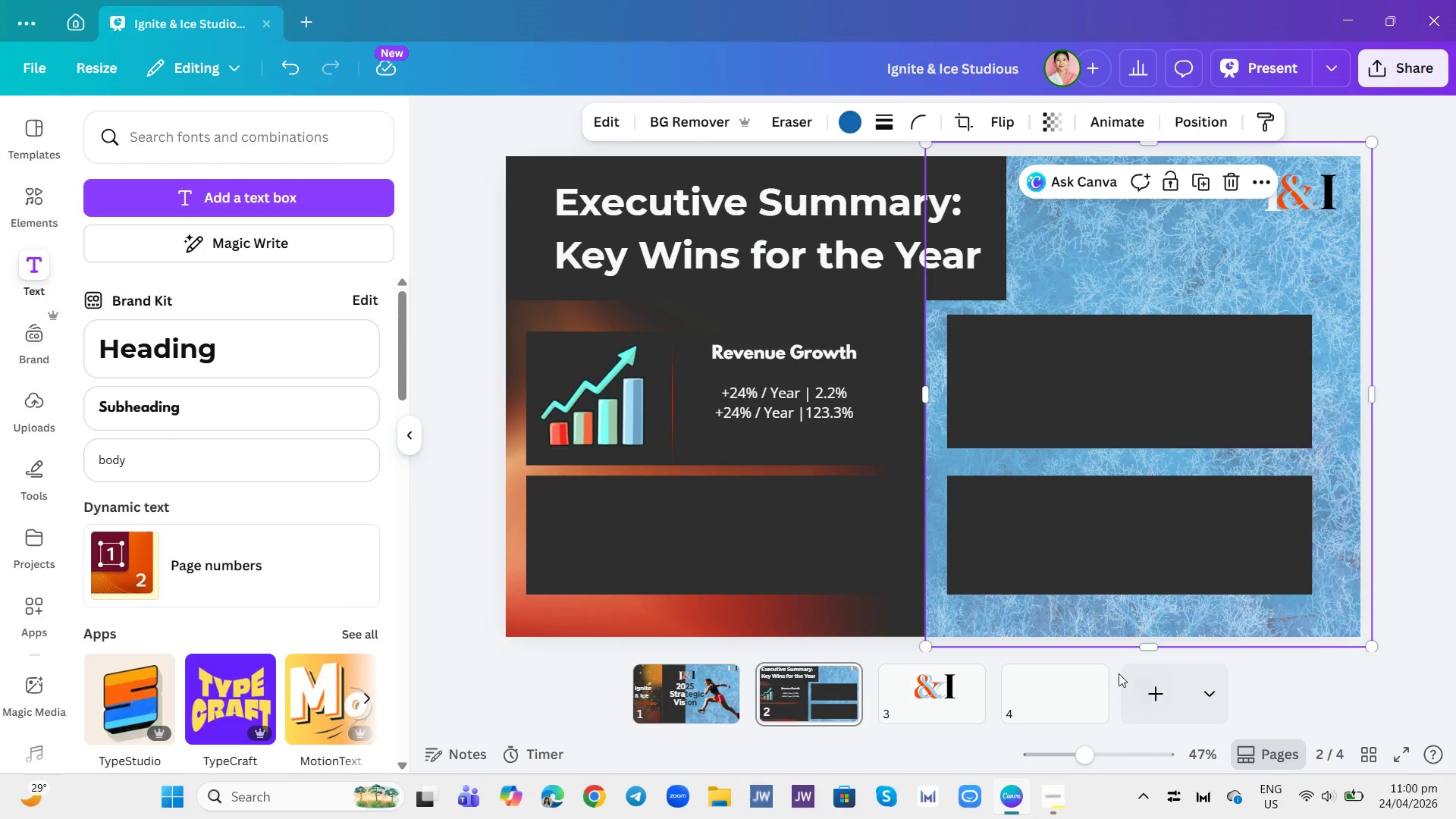 
left_click([432, 421])
 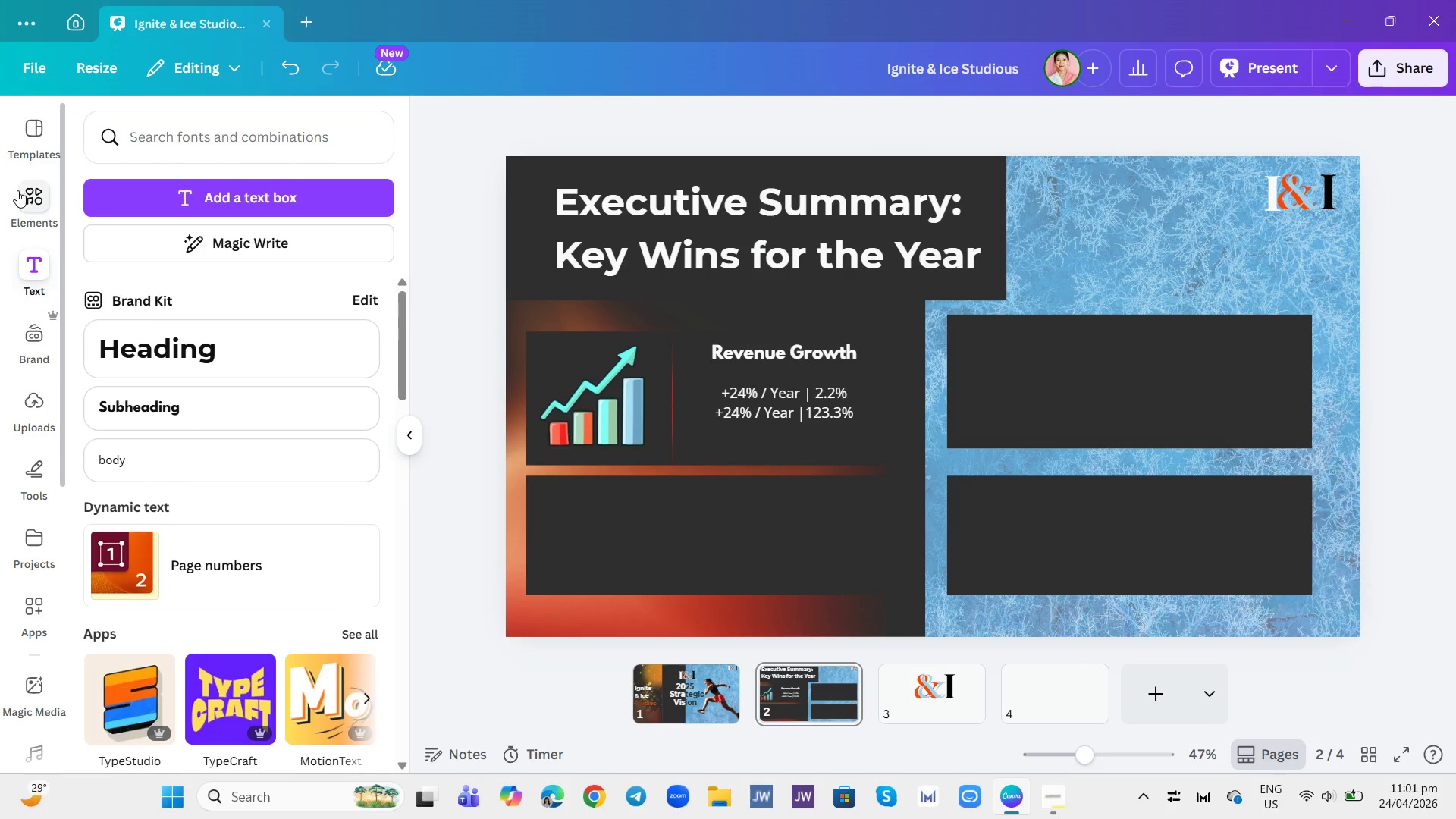 
wait(7.97)
 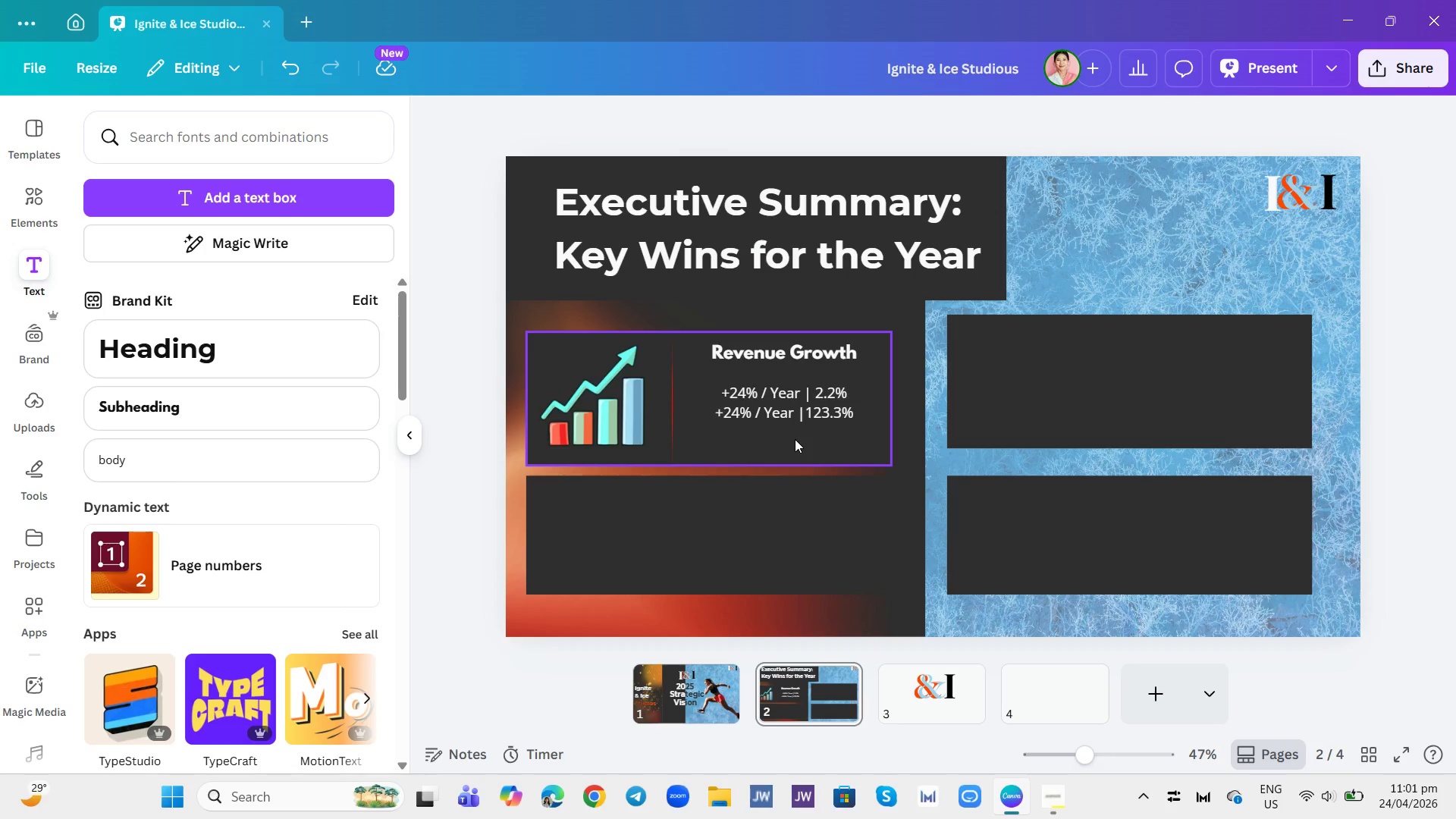 
left_click([33, 192])
 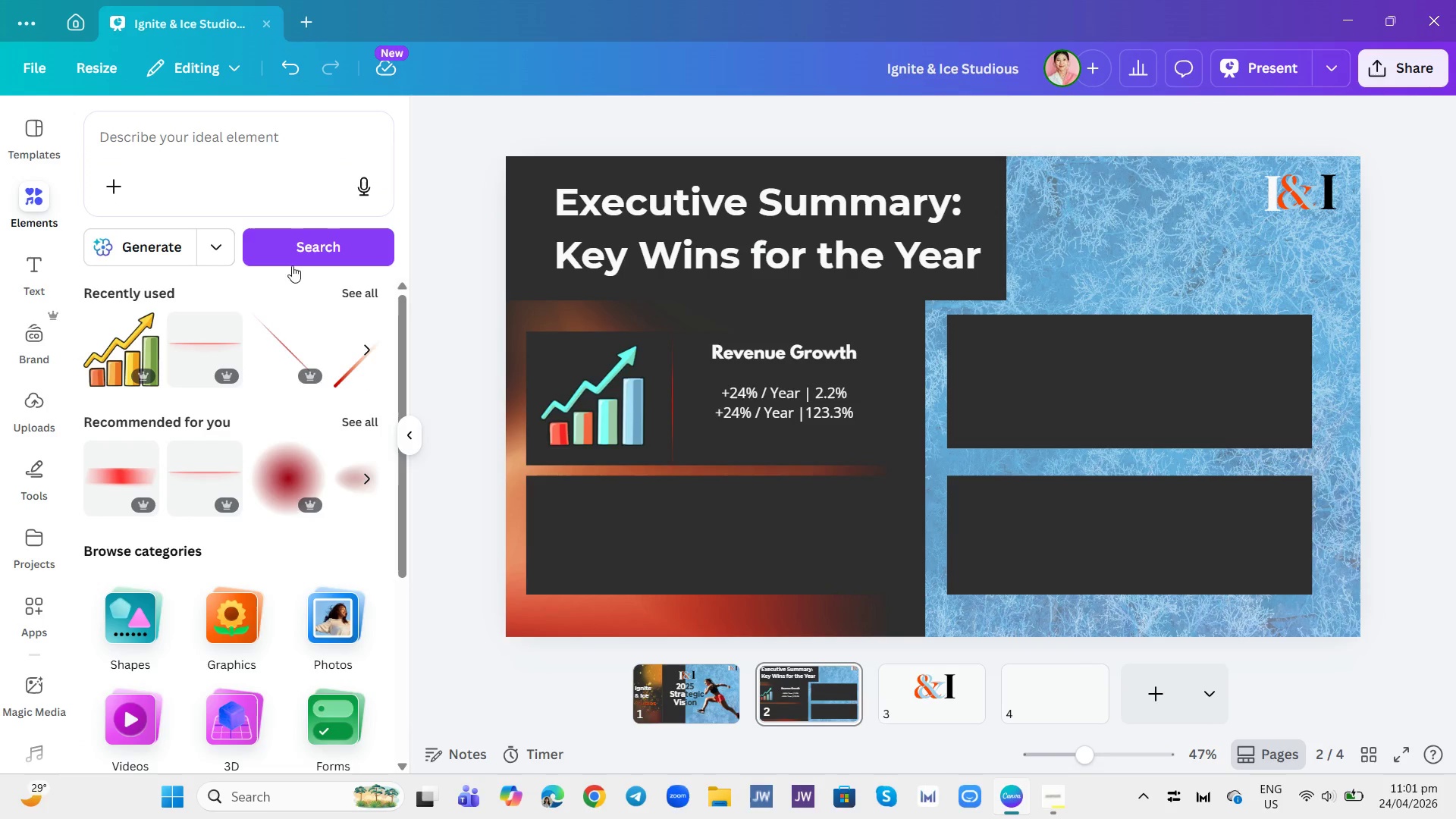 
left_click([339, 140])
 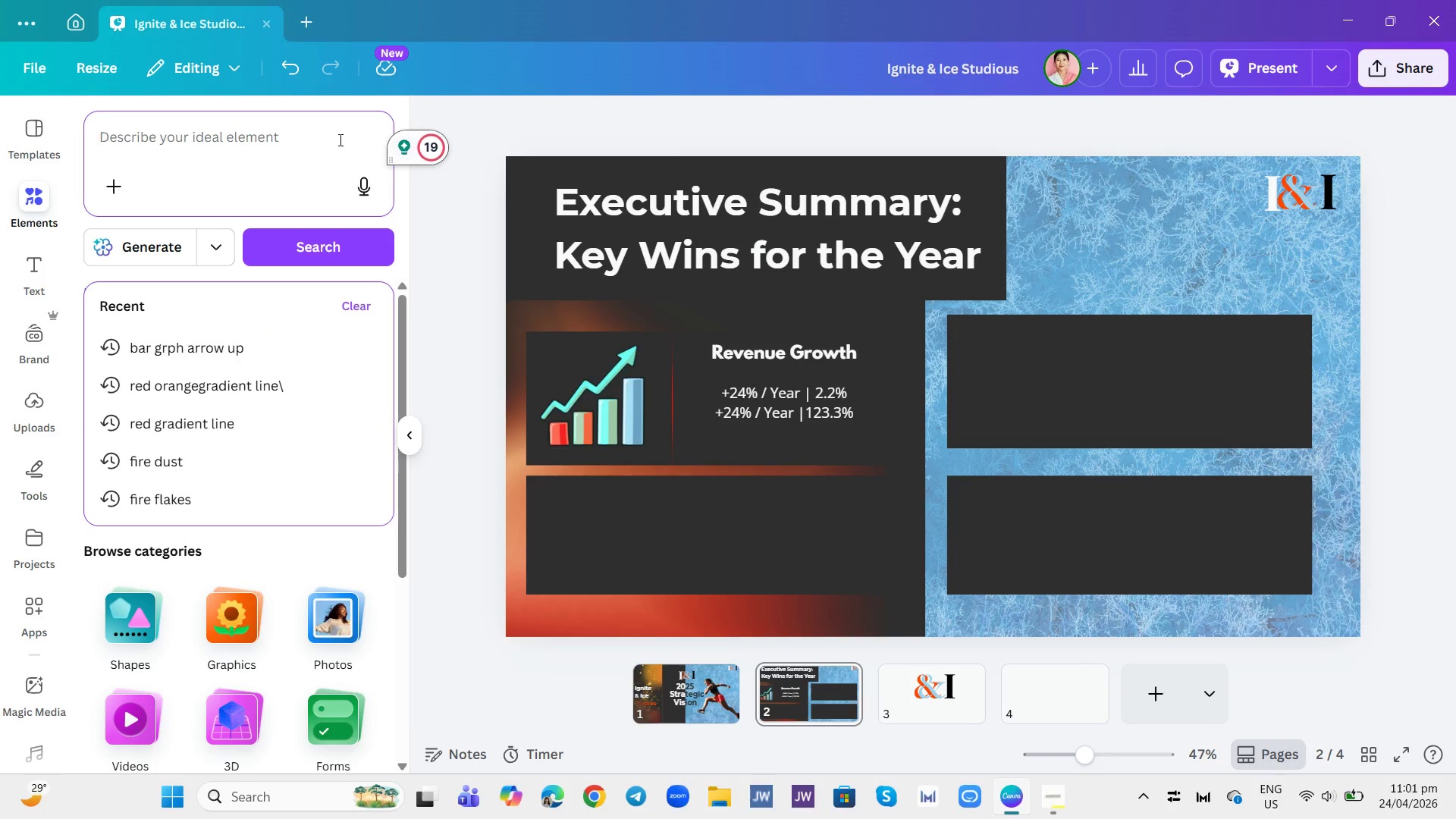 
type(people attem)
key(Backspace)
type(ndeance)
 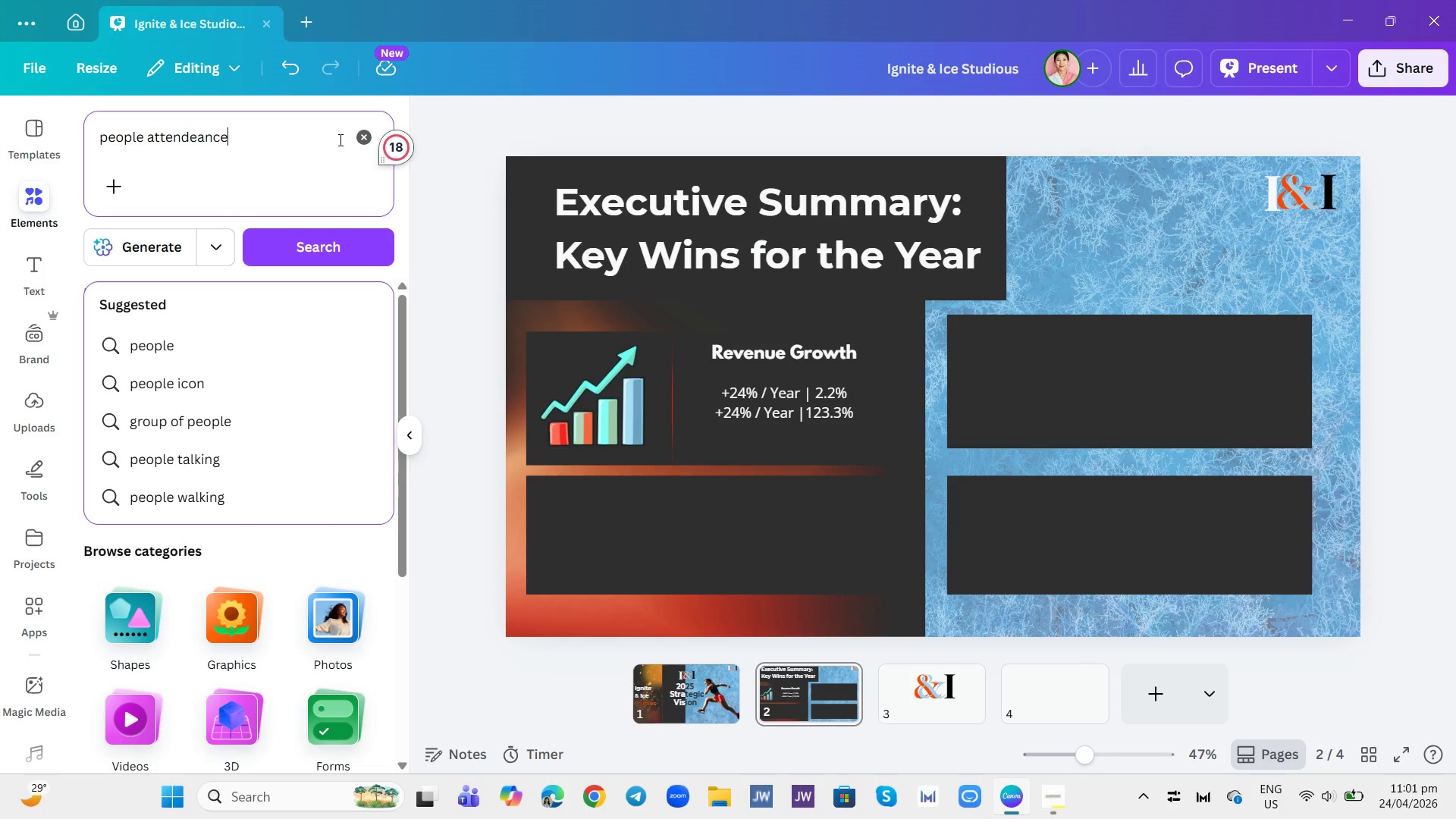 
key(Enter)
 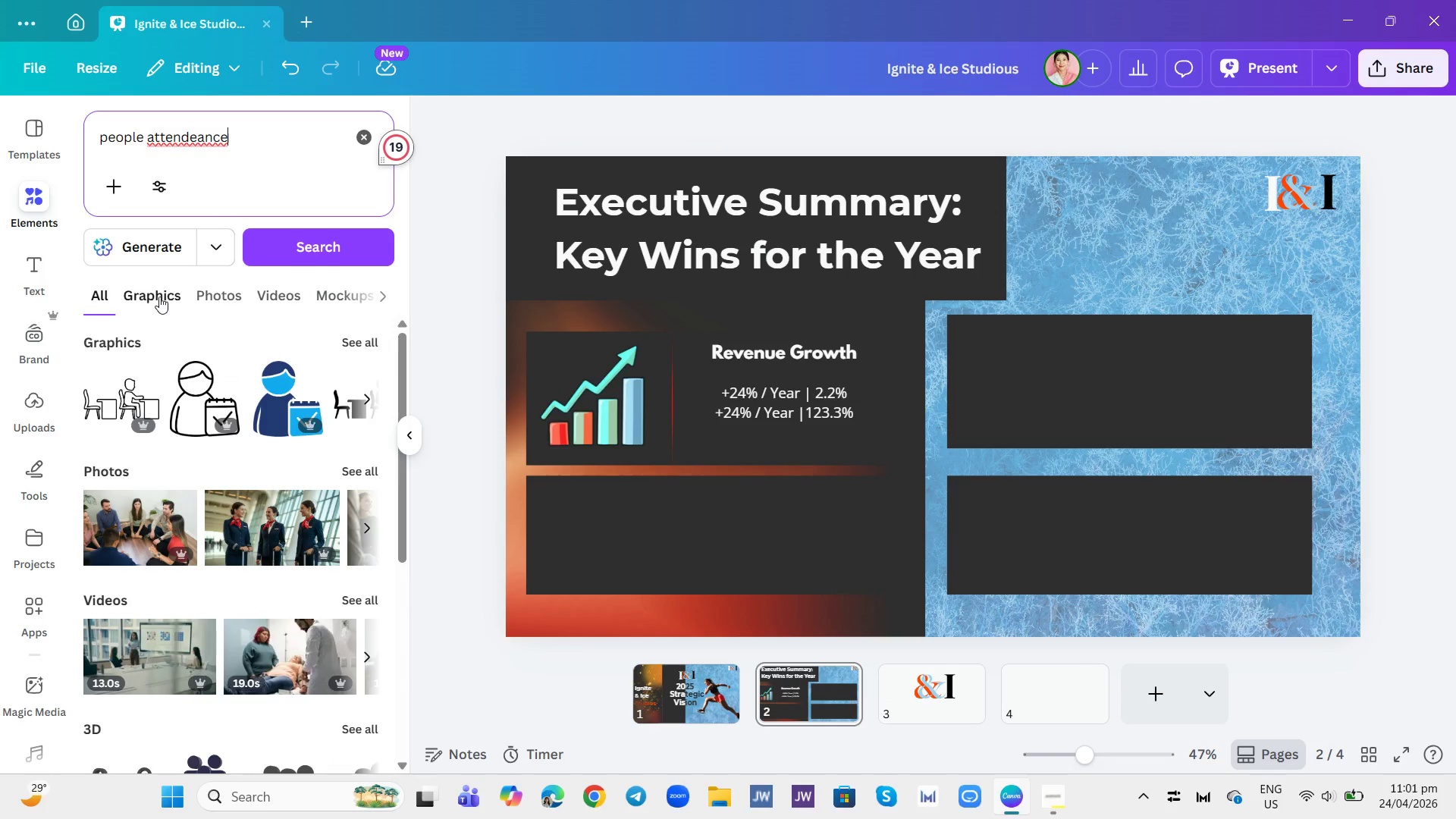 
left_click([160, 290])
 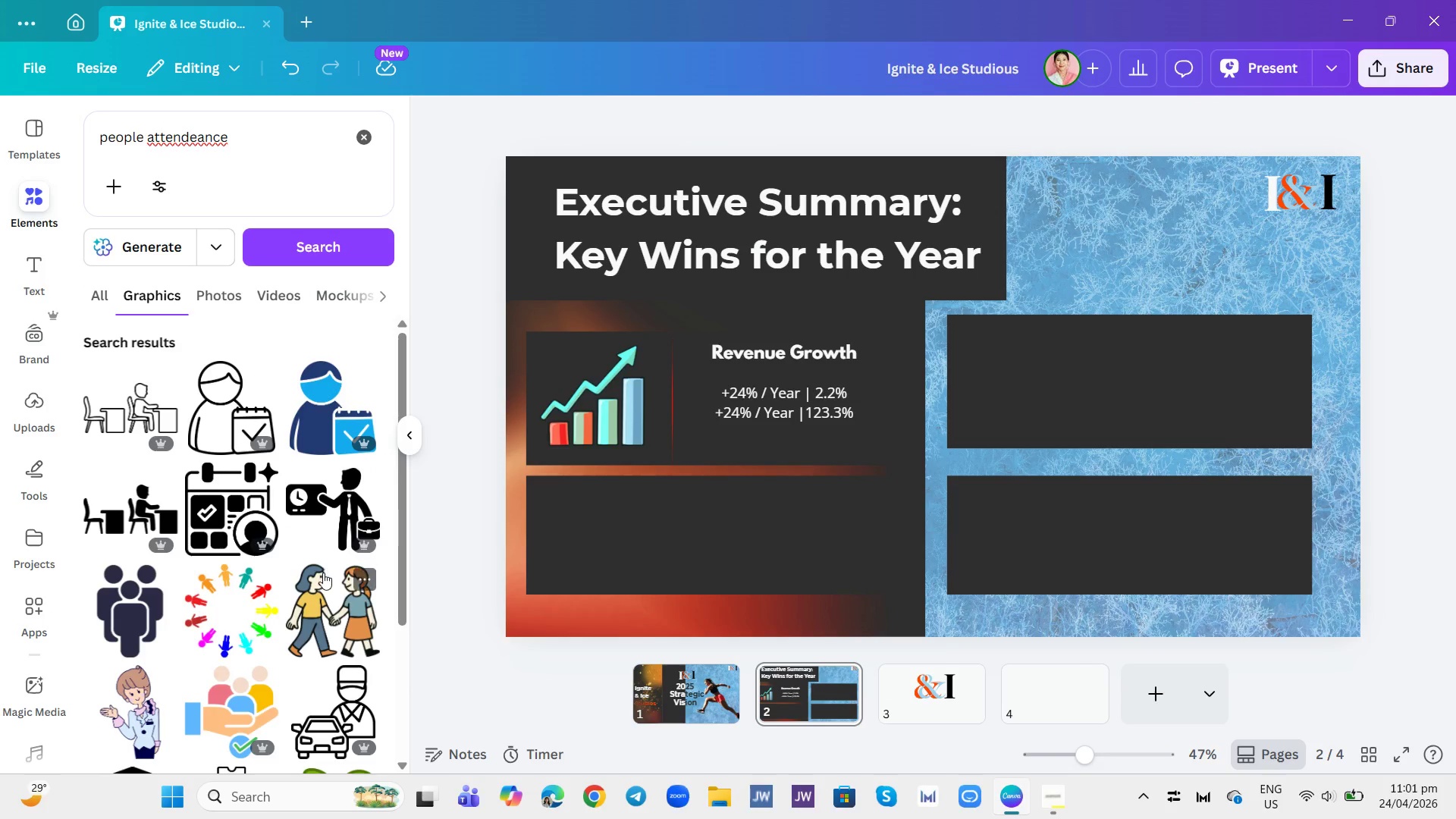 
scroll: coordinate [336, 617], scroll_direction: down, amount: 10.0
 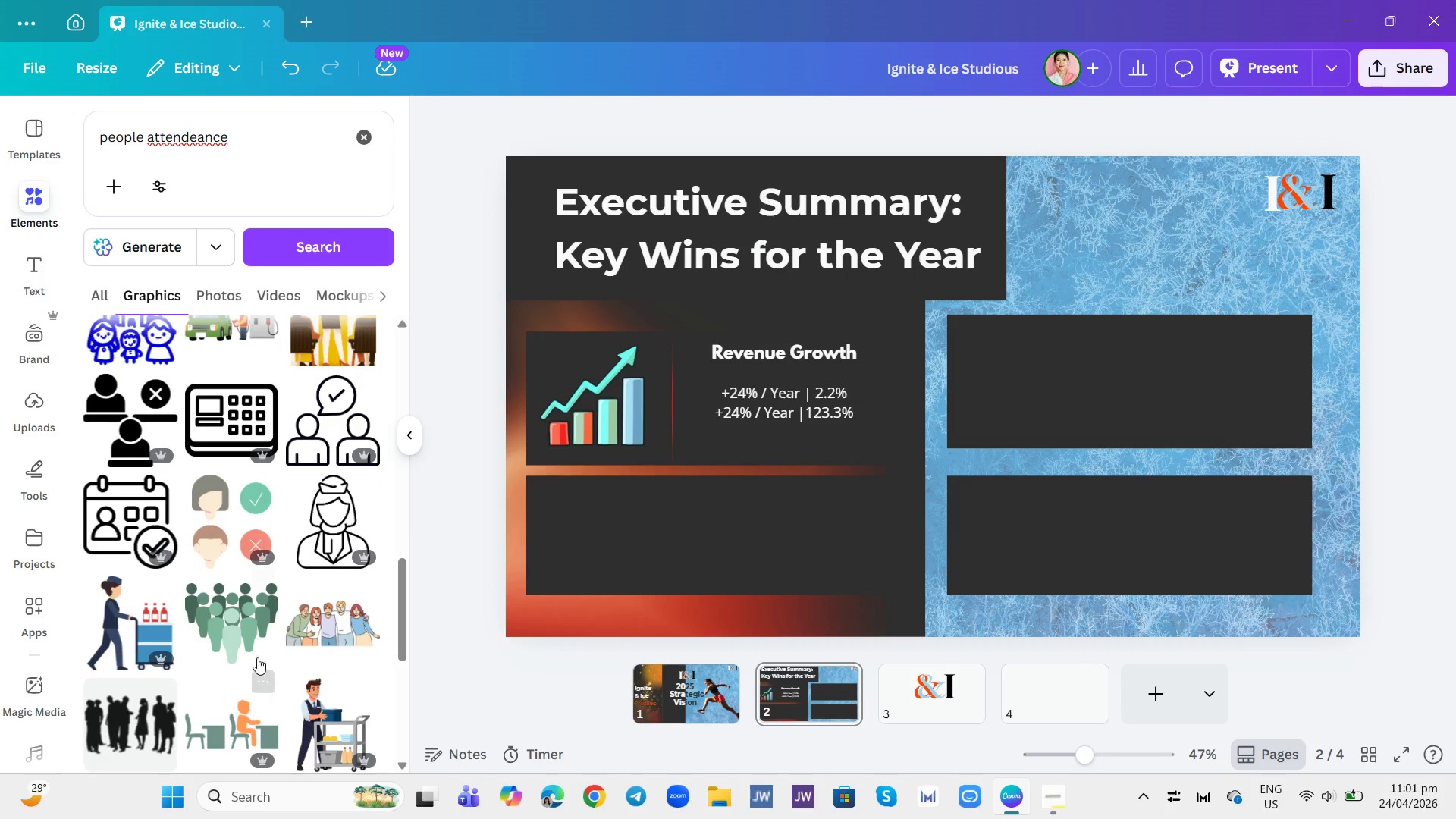 
left_click([236, 631])
 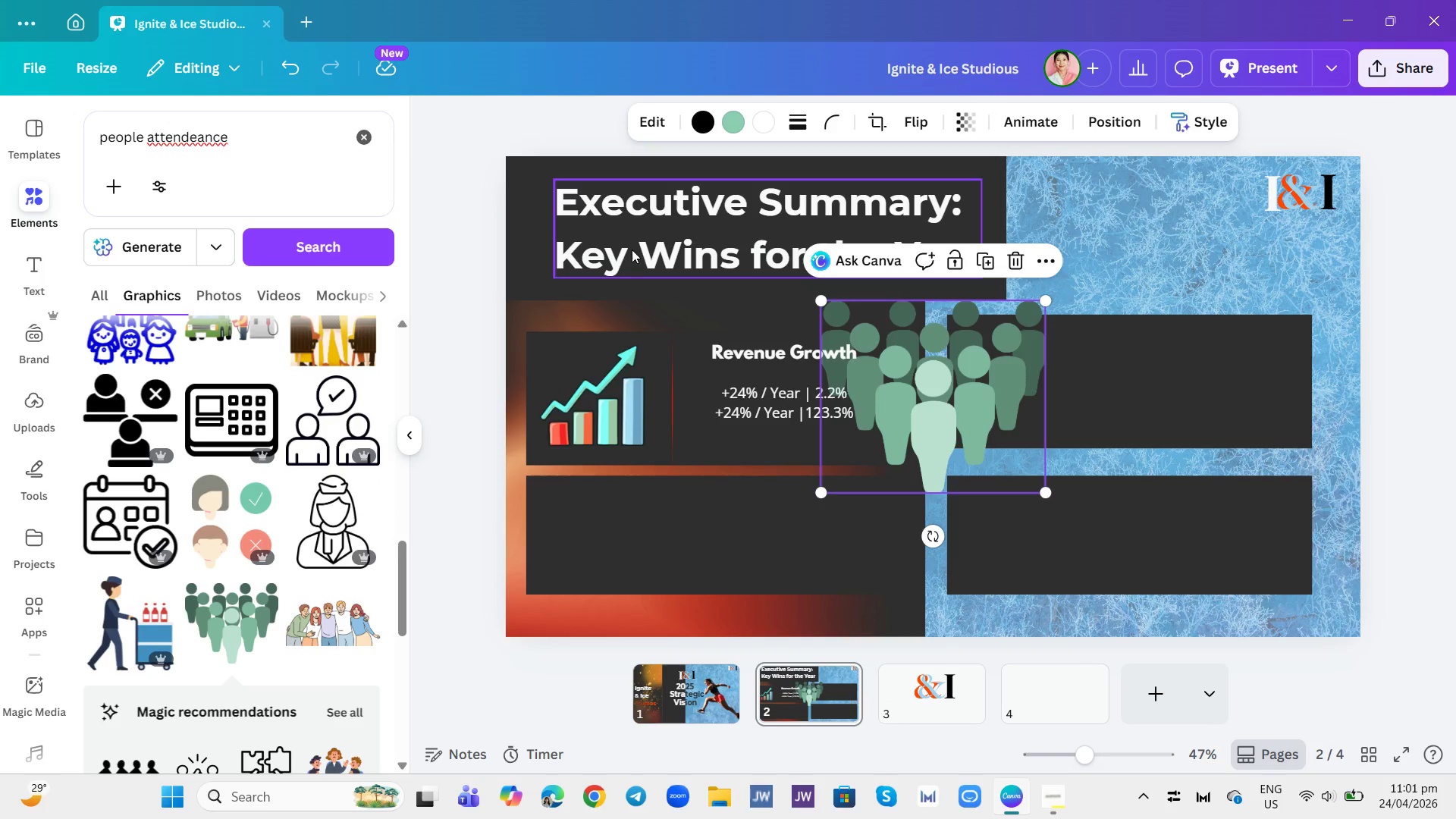 
left_click([736, 115])
 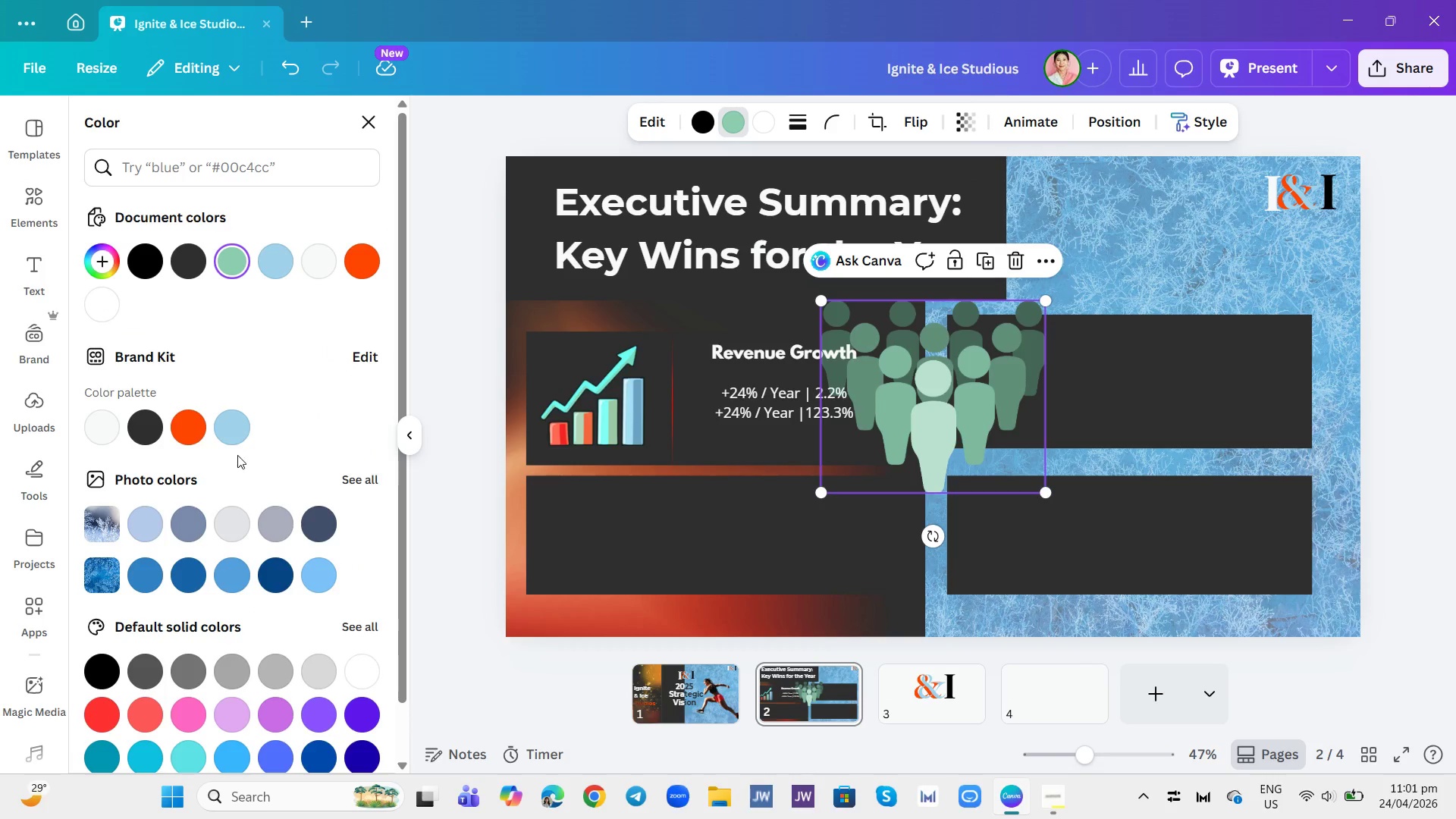 
left_click([196, 428])
 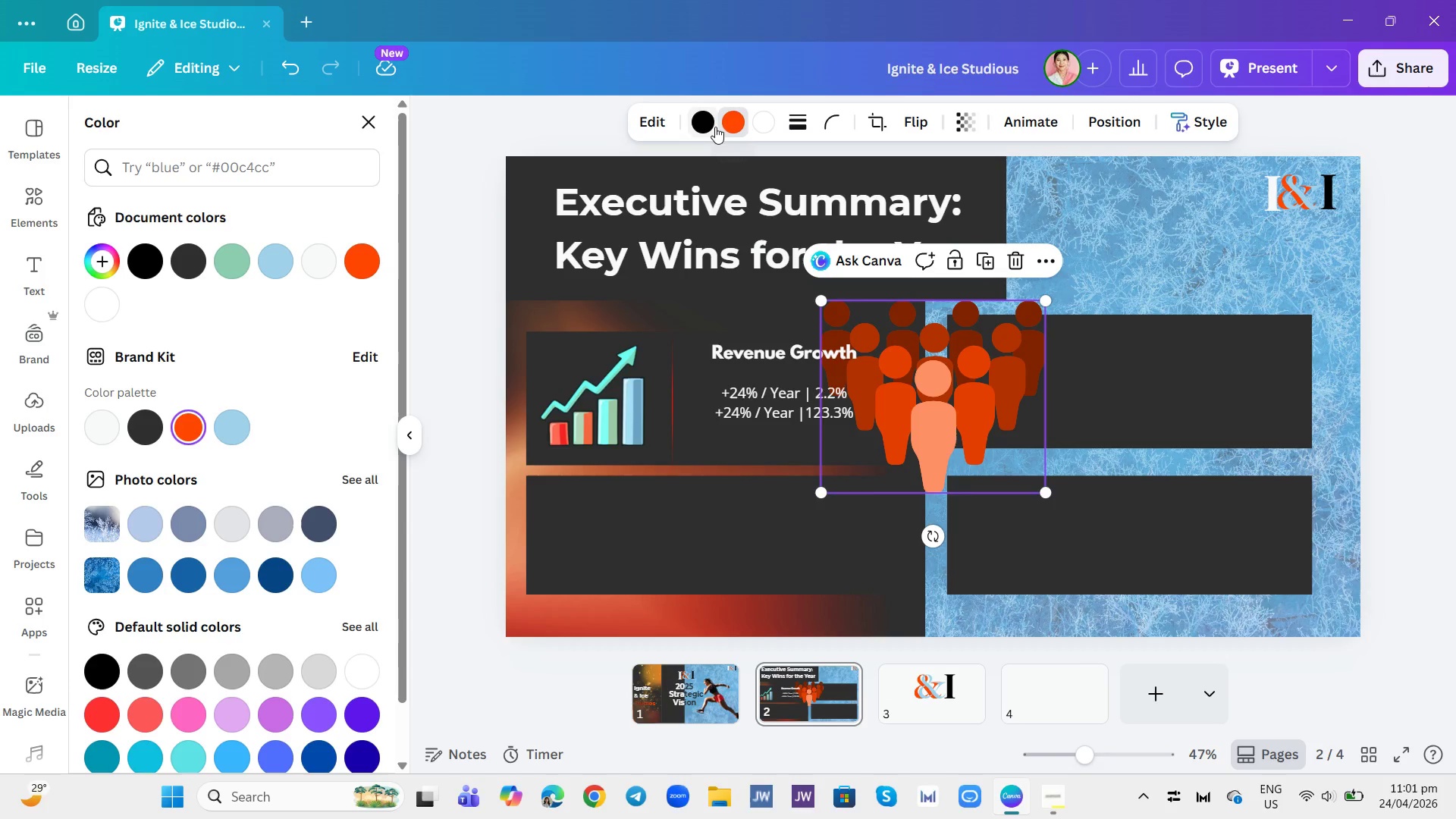 
wait(5.05)
 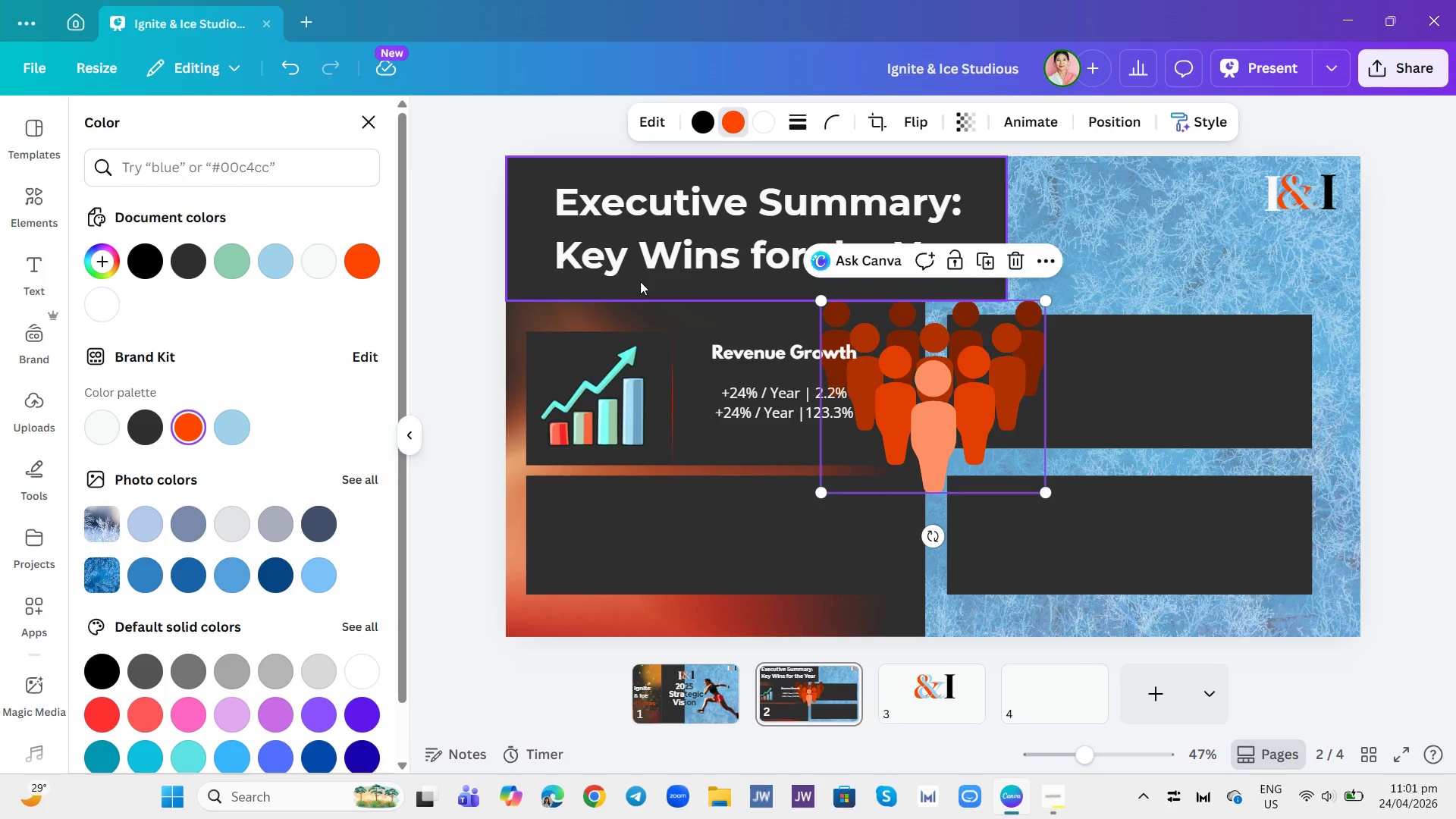 
left_click([698, 124])
 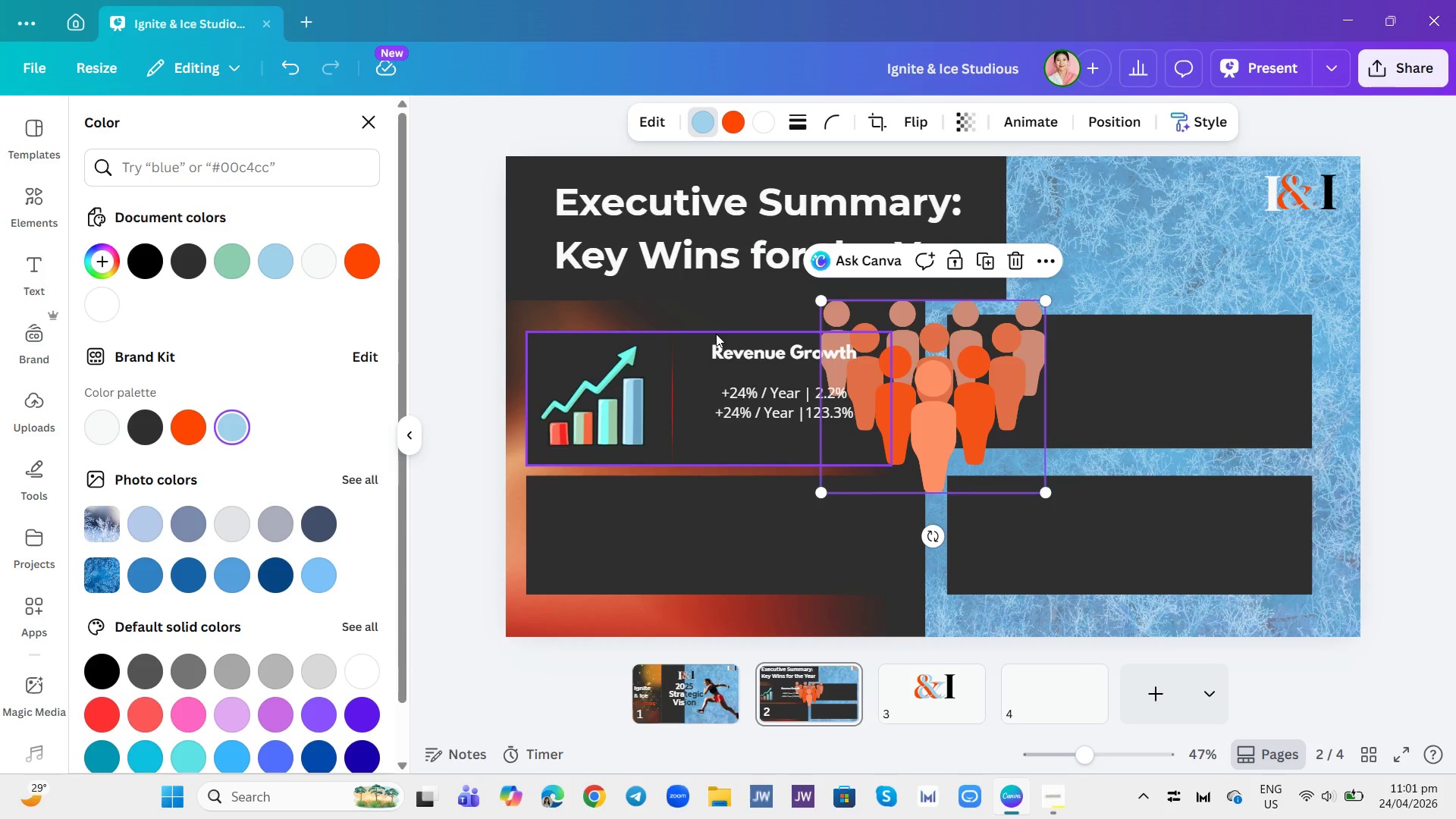 
left_click([410, 430])
 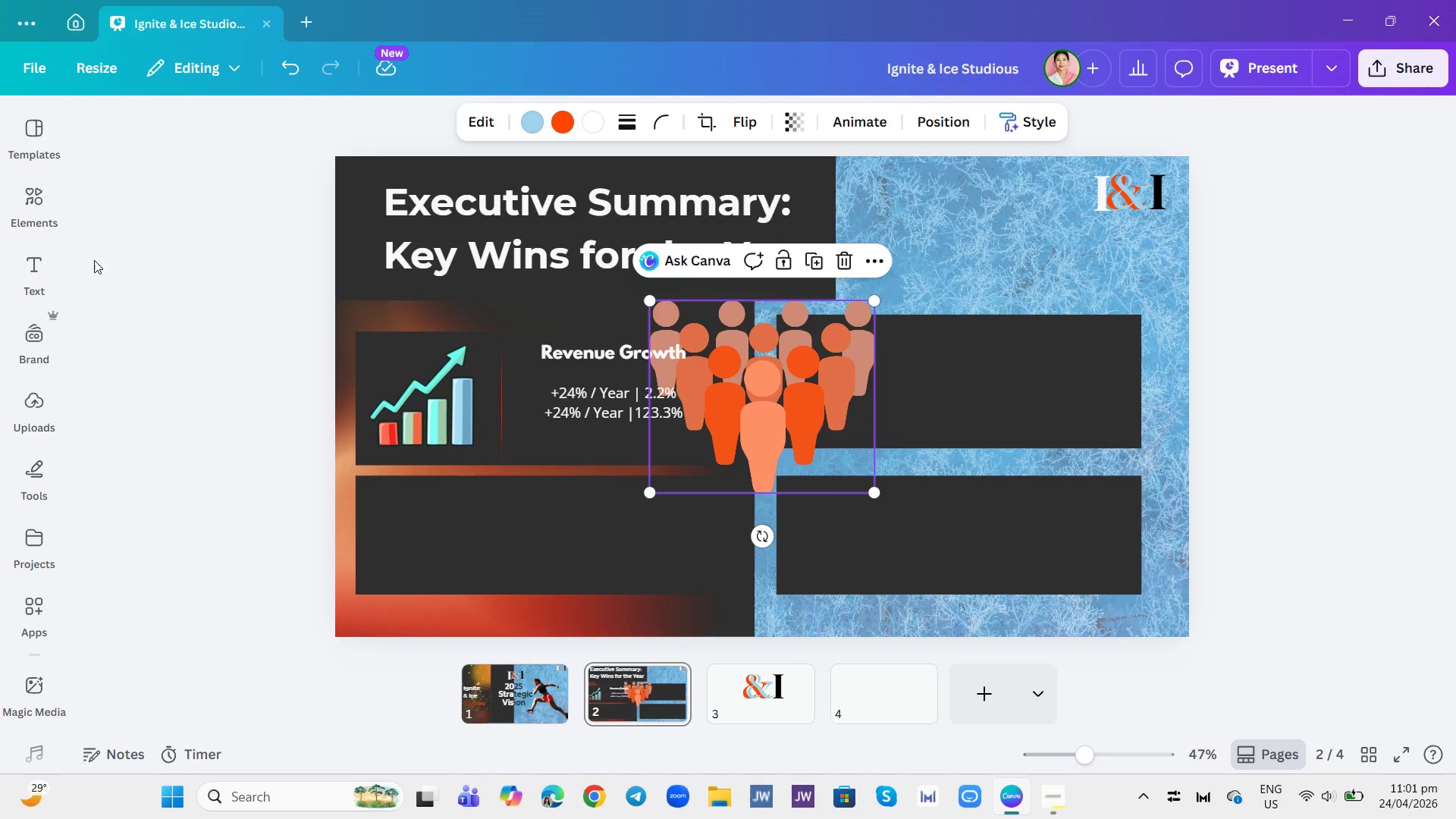 
left_click([31, 206])
 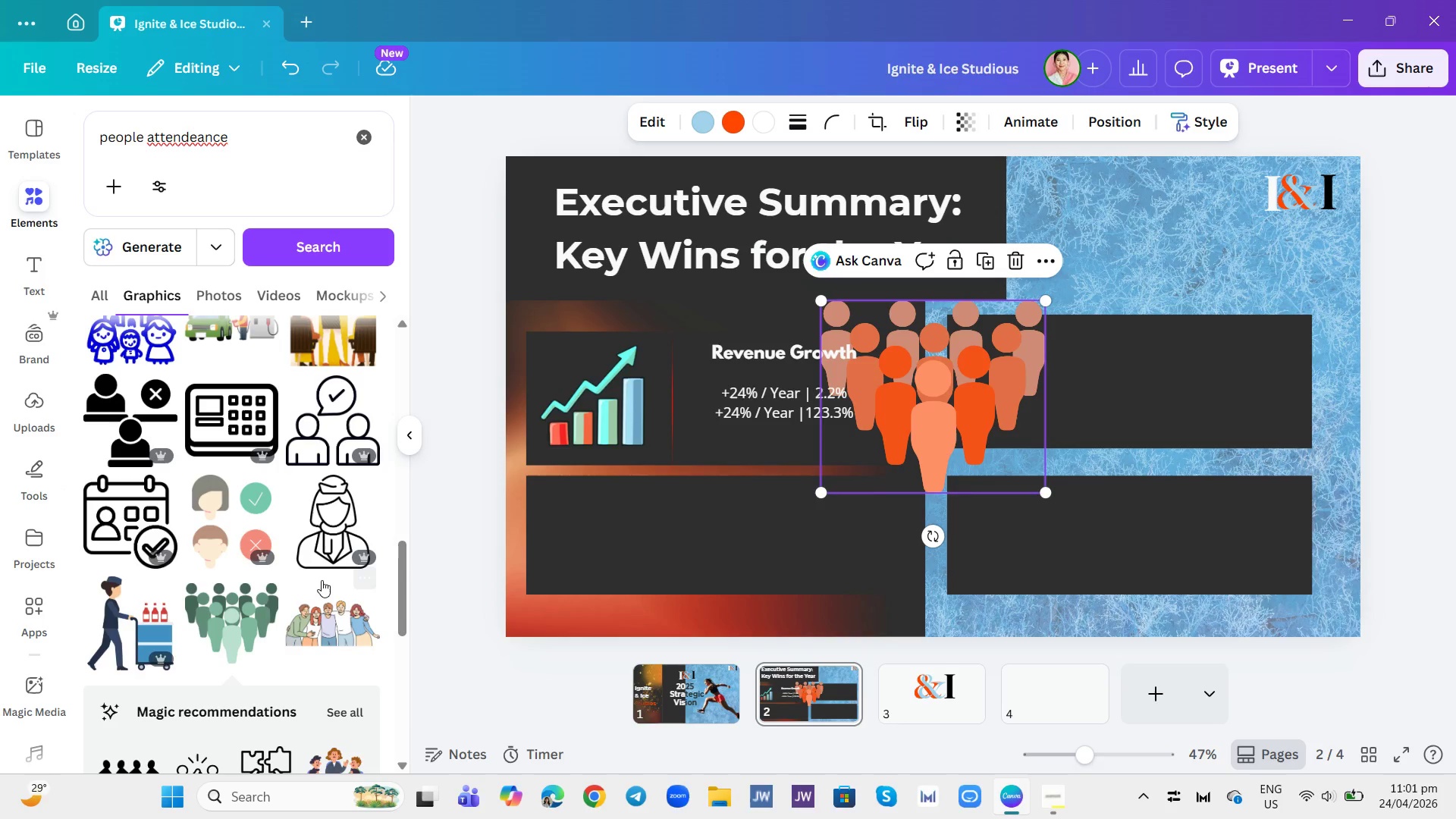 
scroll: coordinate [313, 576], scroll_direction: down, amount: 9.0
 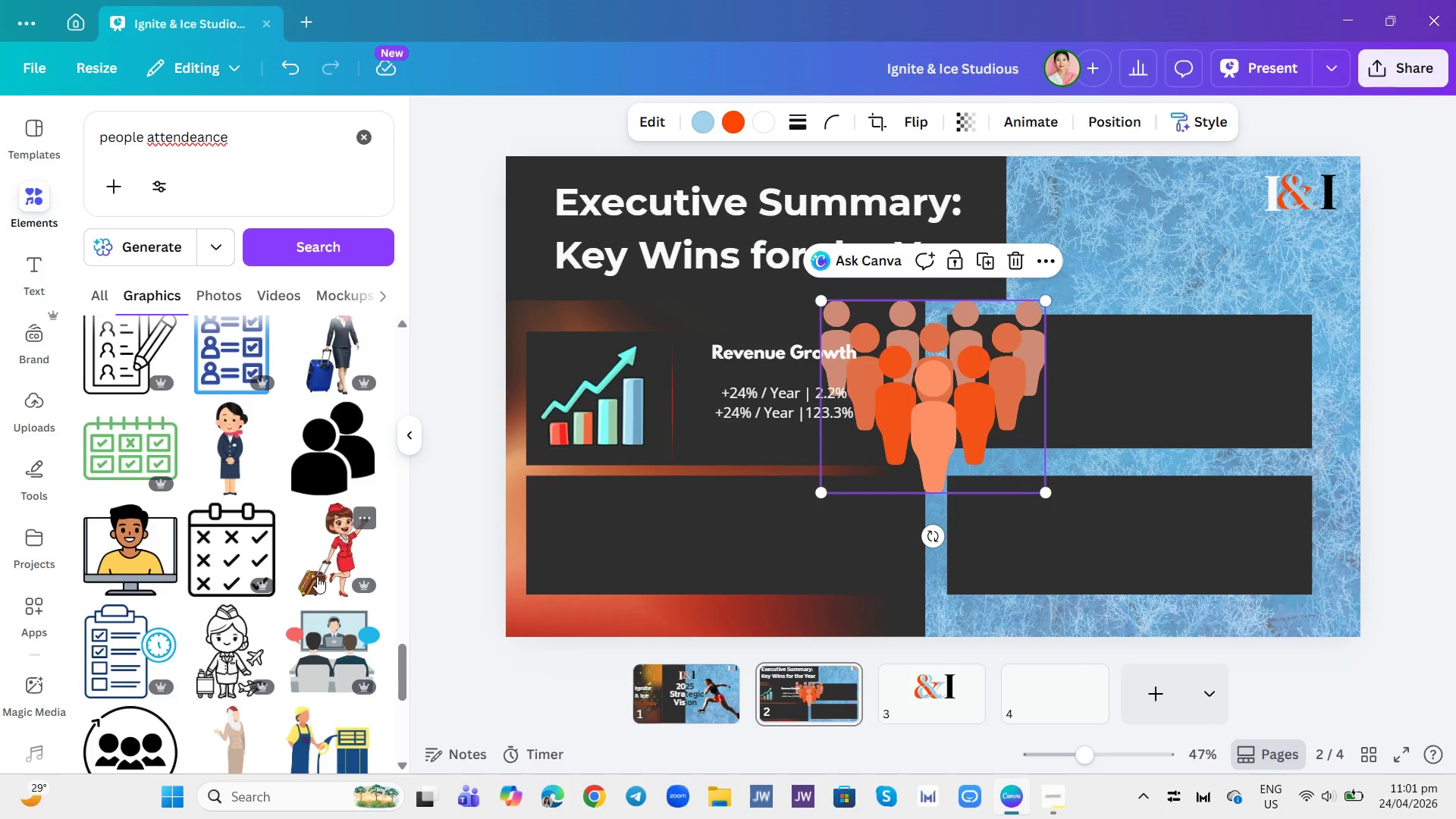 
scroll: coordinate [317, 576], scroll_direction: down, amount: 4.0
 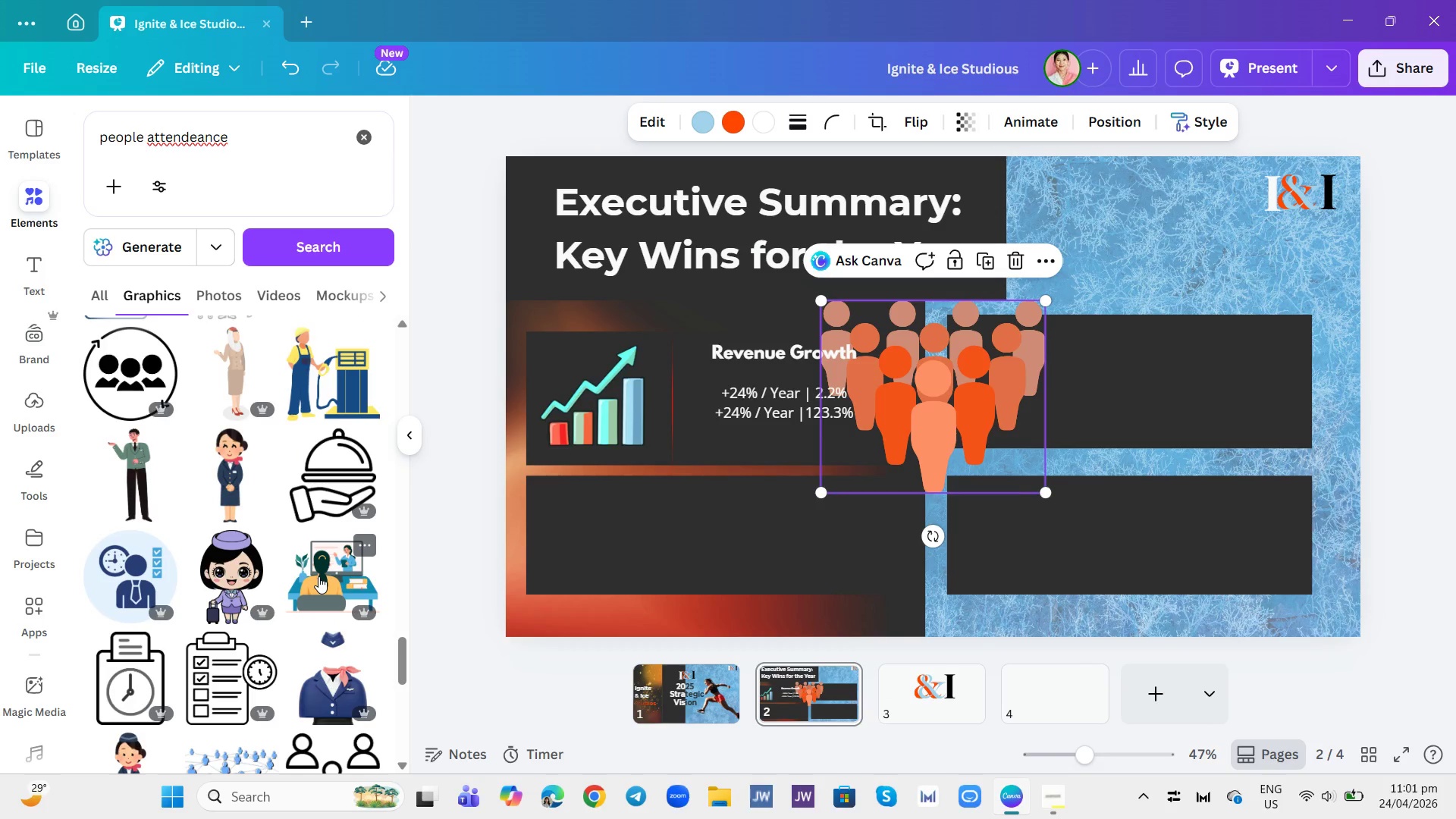 
scroll: coordinate [328, 565], scroll_direction: up, amount: 24.0
 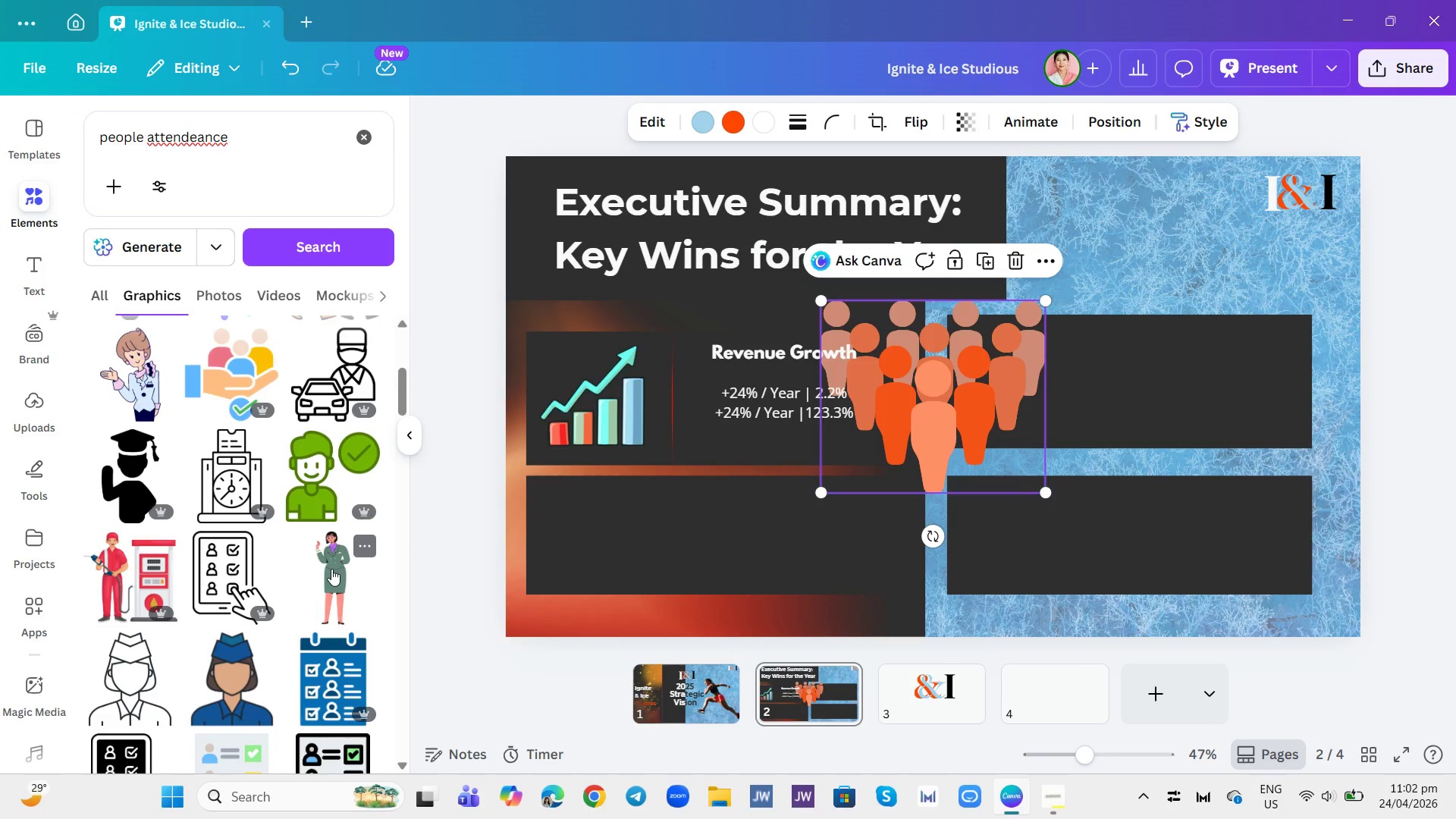 
scroll: coordinate [331, 569], scroll_direction: up, amount: 2.0
 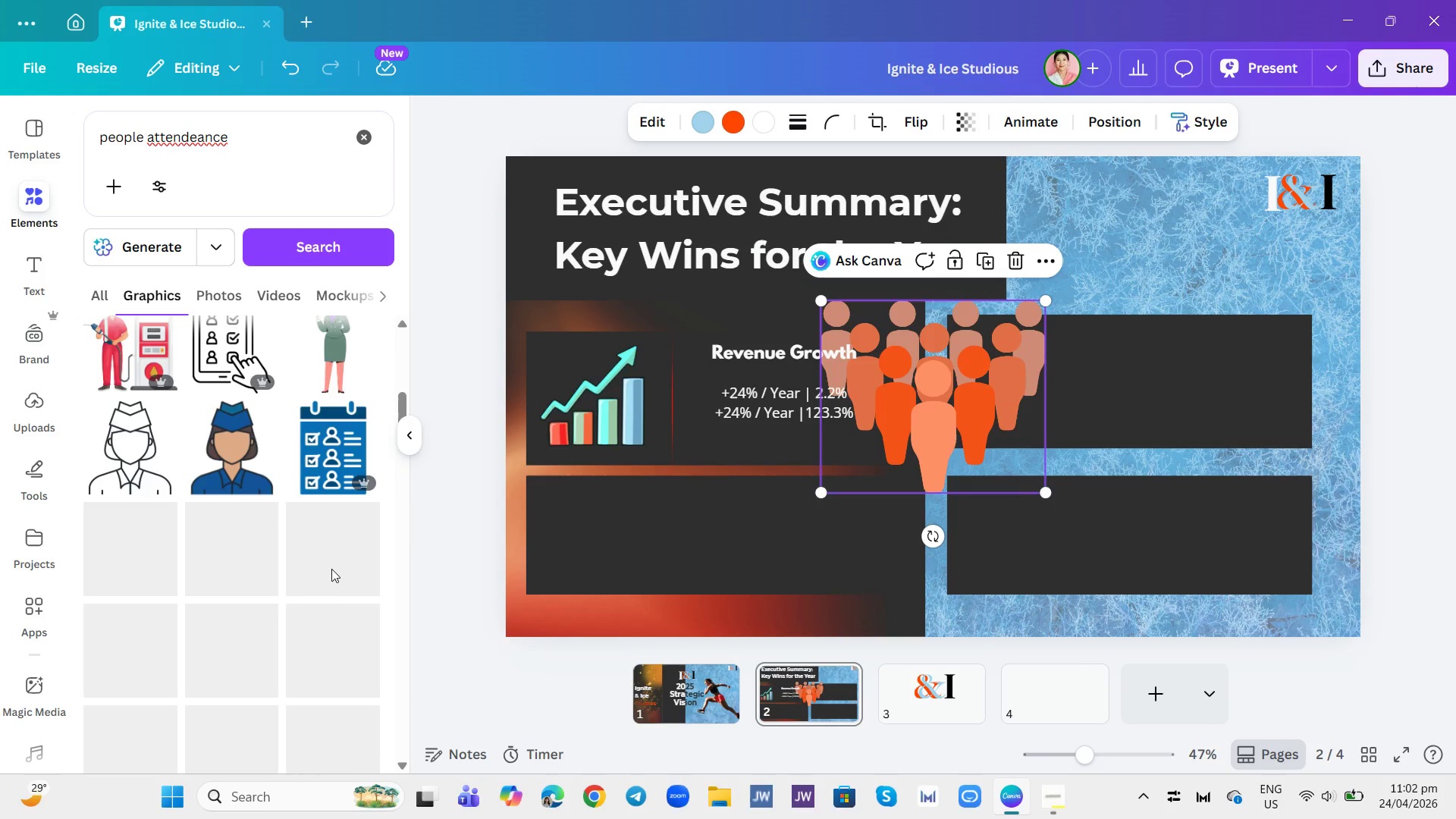 
scroll: coordinate [339, 584], scroll_direction: down, amount: 11.0
 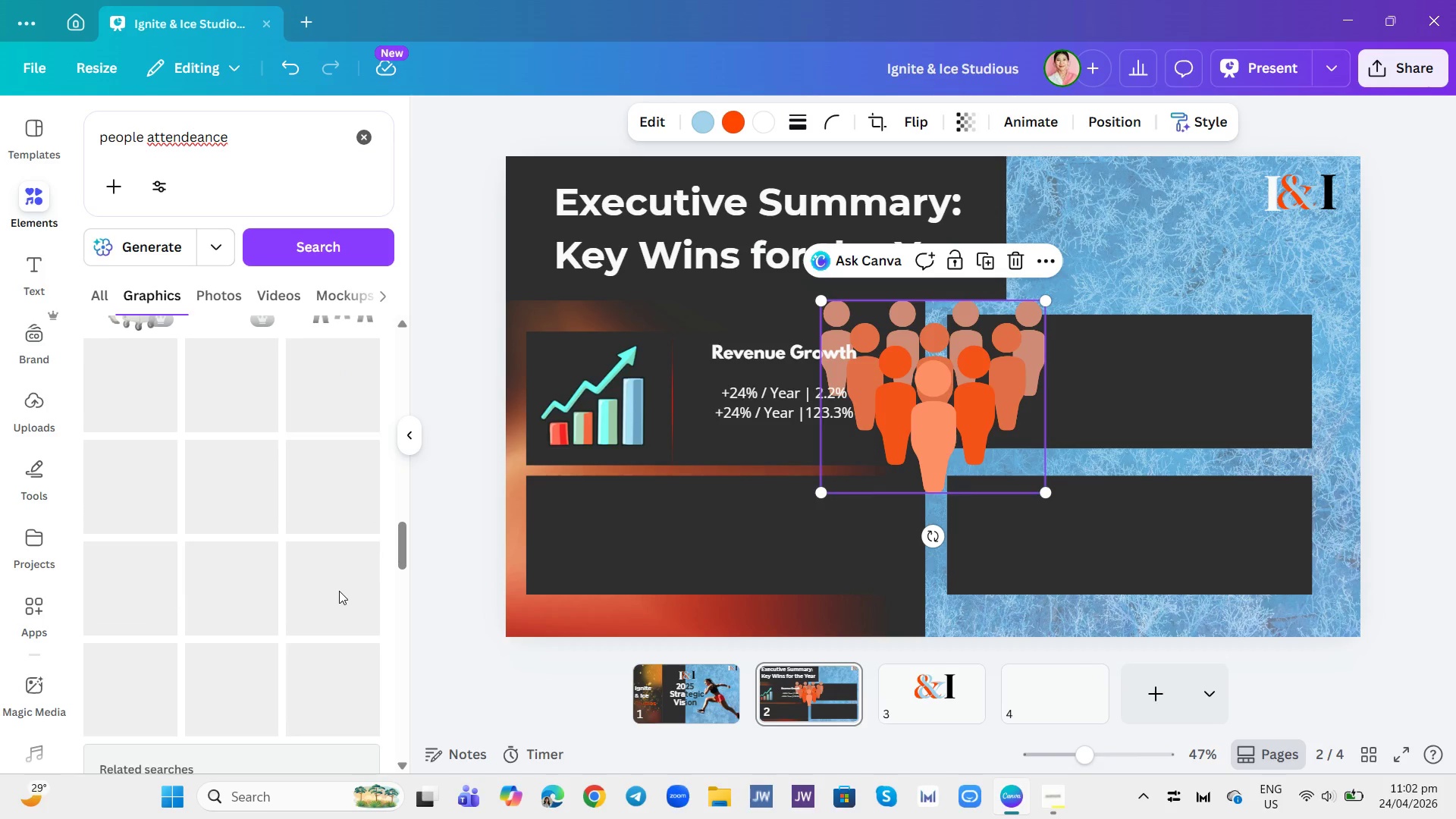 
scroll: coordinate [323, 624], scroll_direction: down, amount: 4.0
 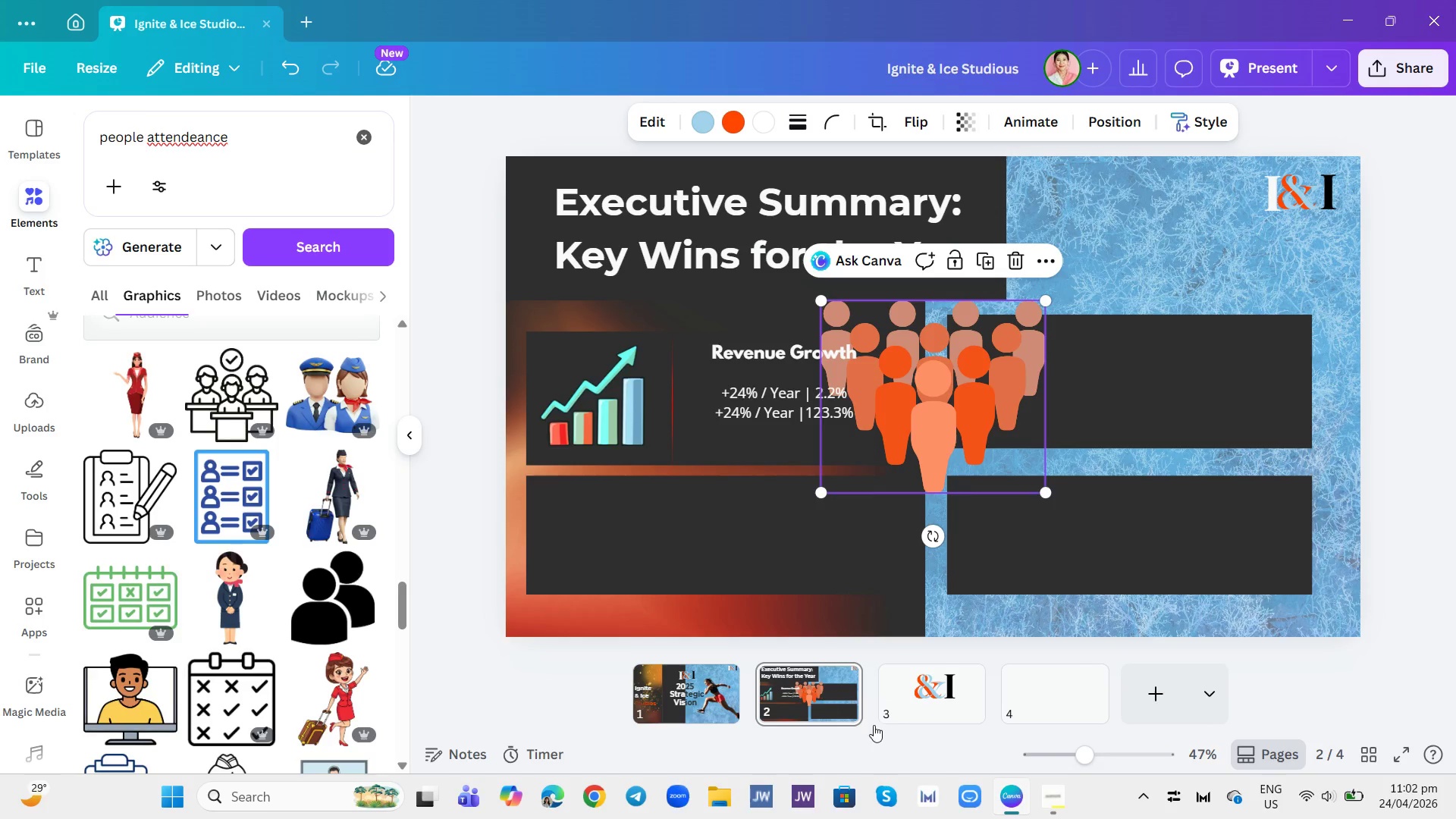 
mouse_move([1010, 795])
 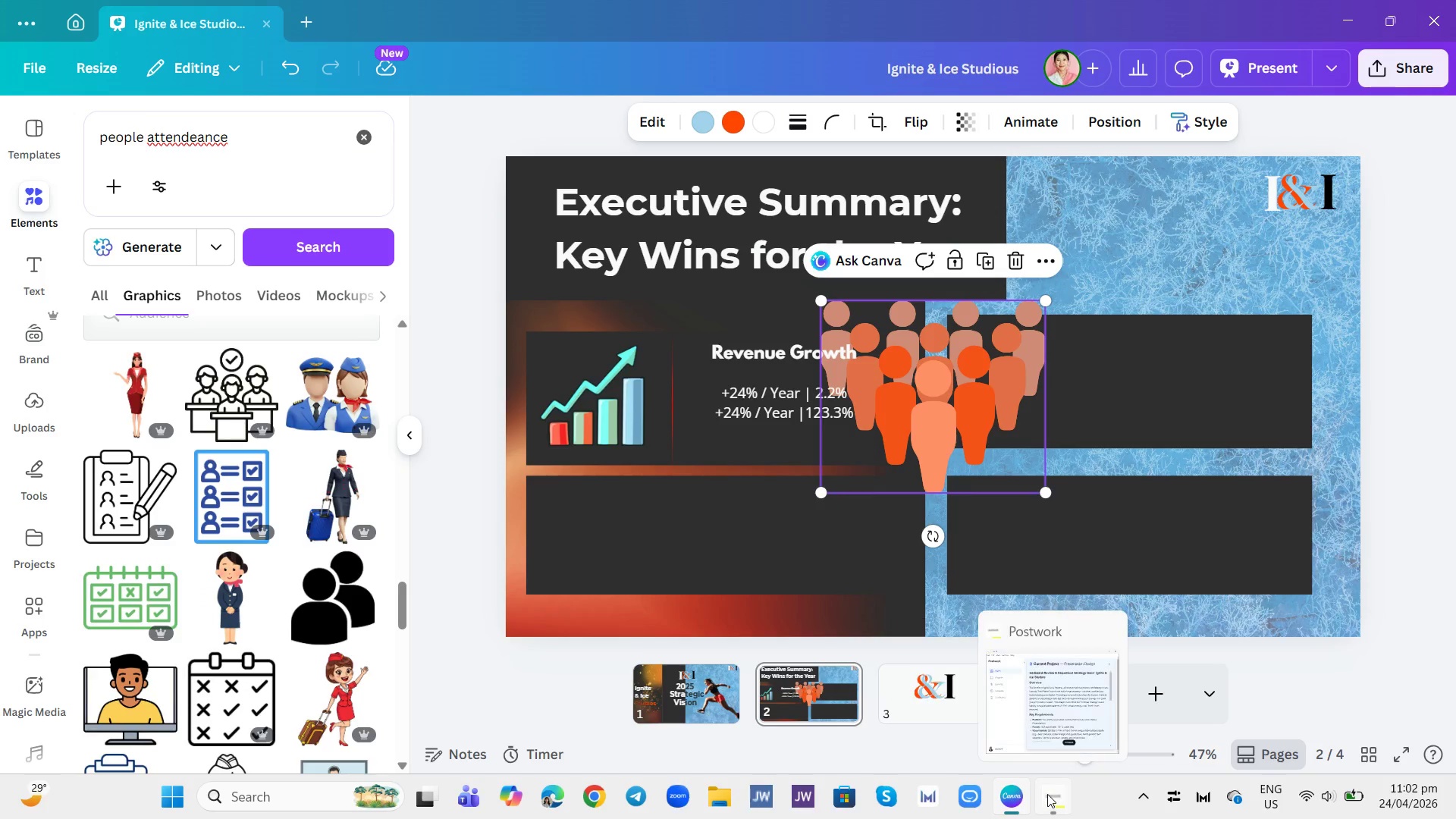 
left_click([1049, 794])